 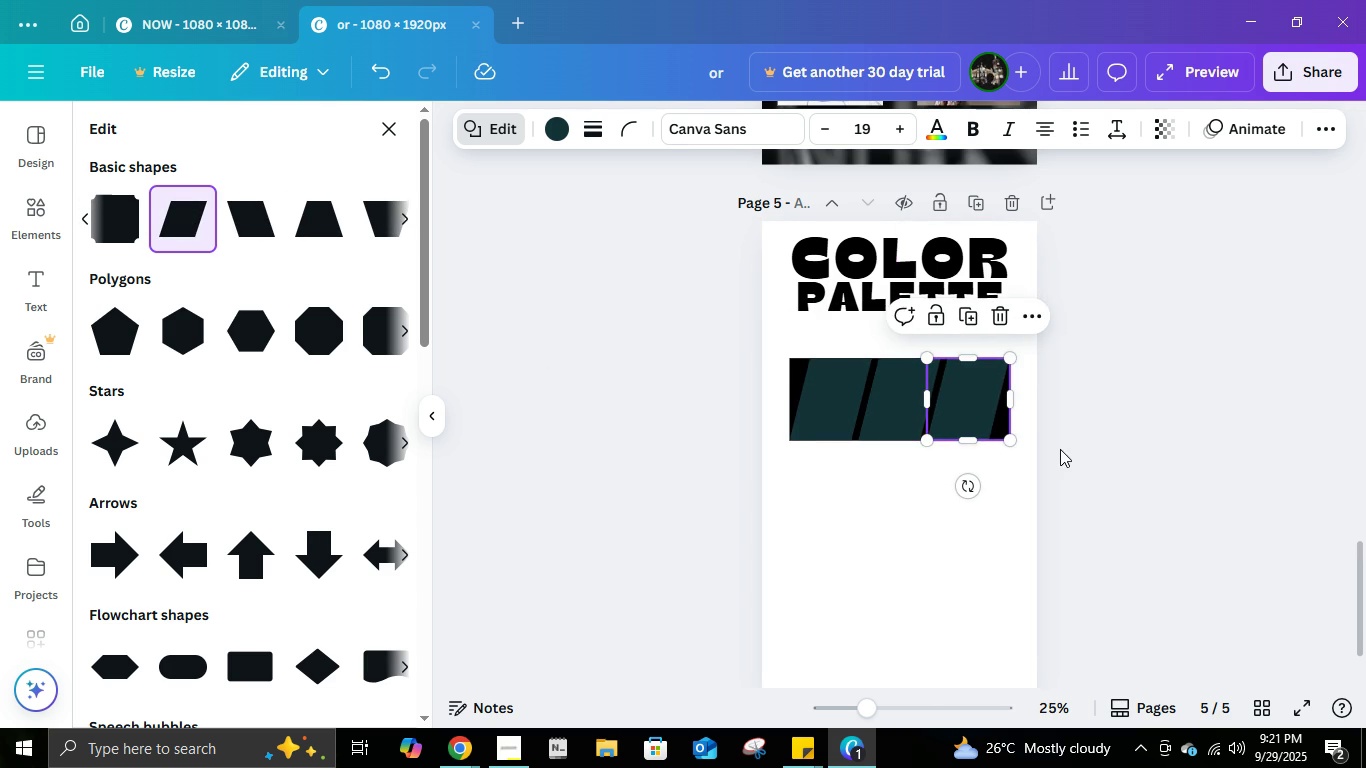 
left_click([1060, 449])
 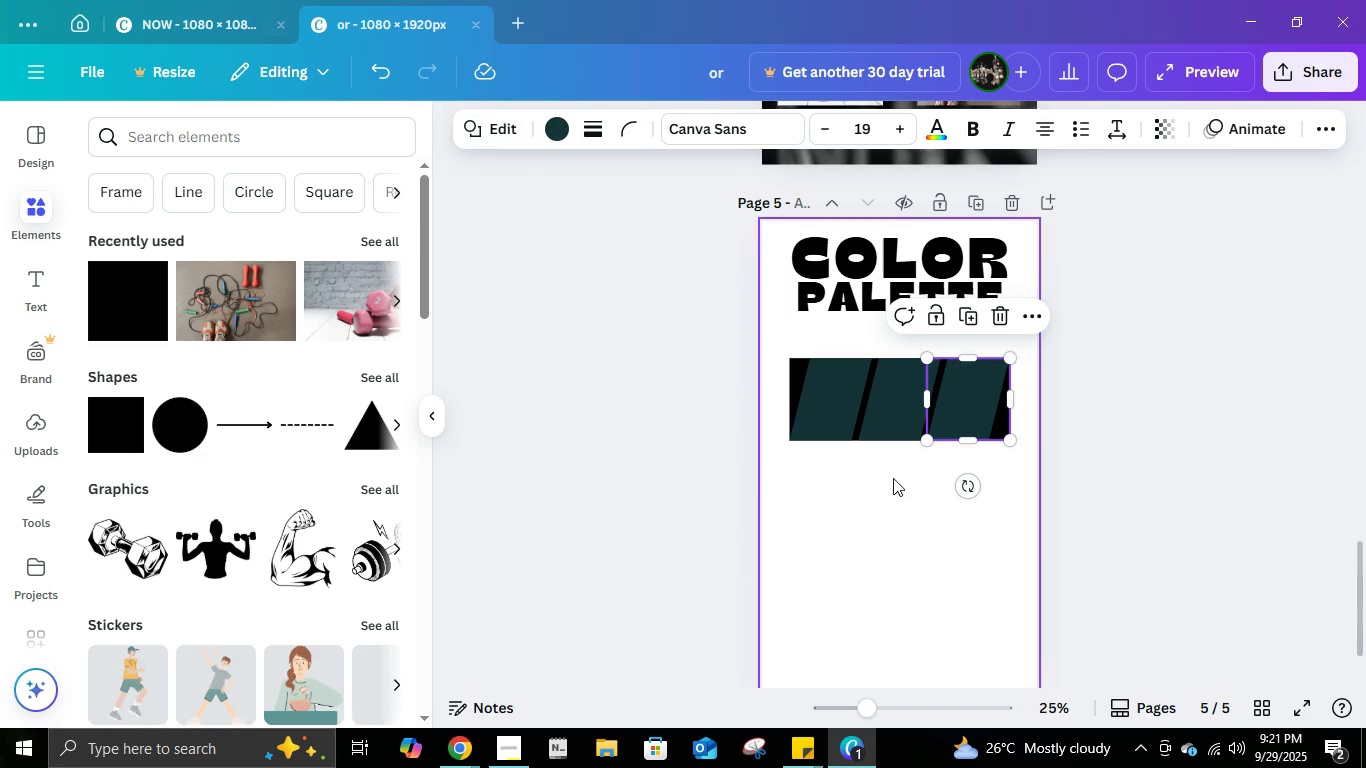 
left_click([980, 526])
 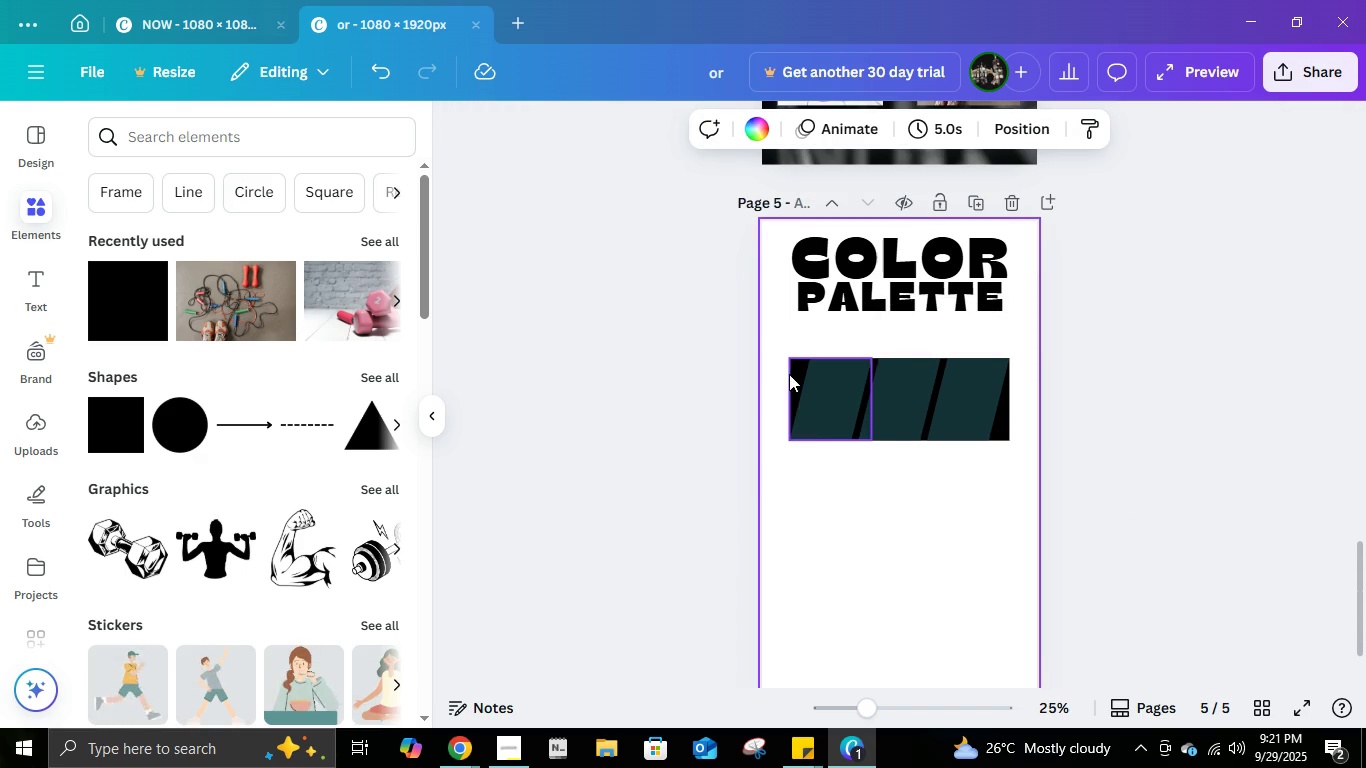 
left_click([792, 370])
 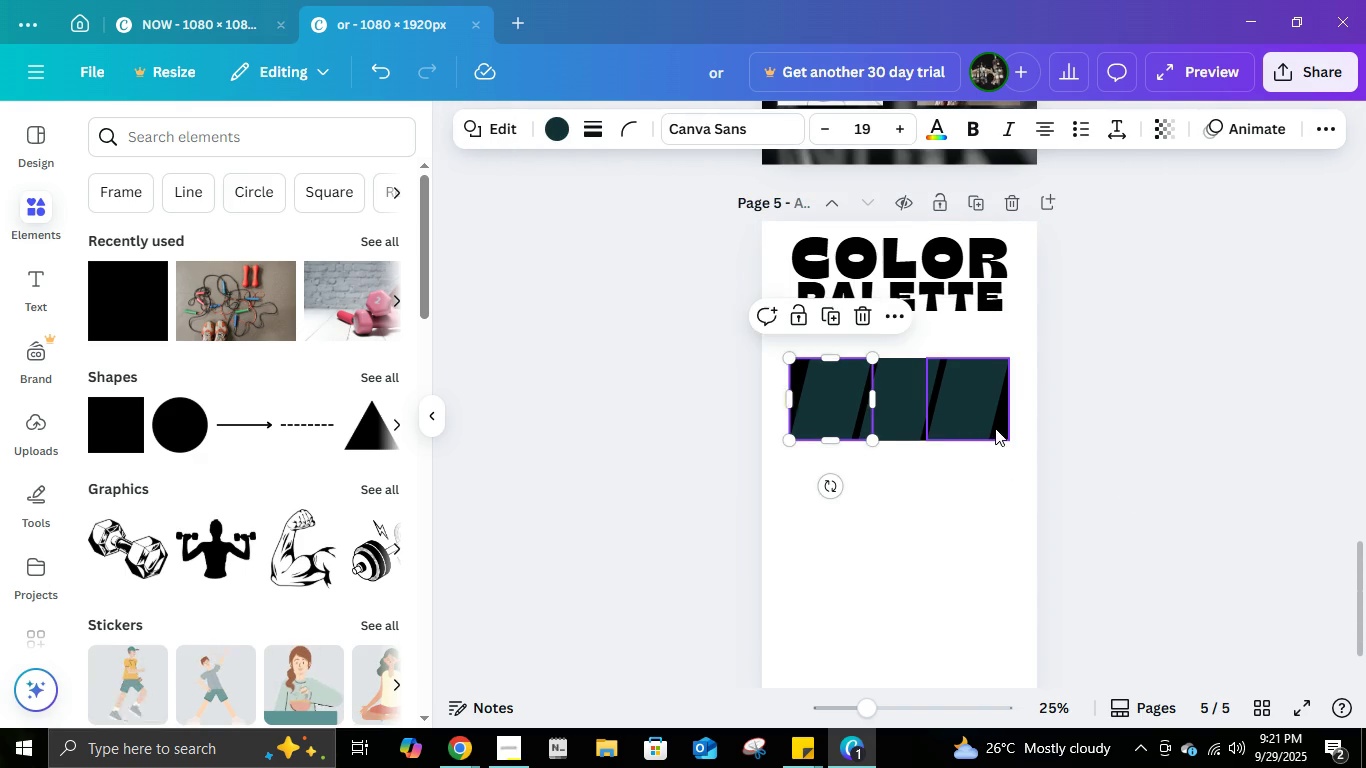 
left_click([995, 428])
 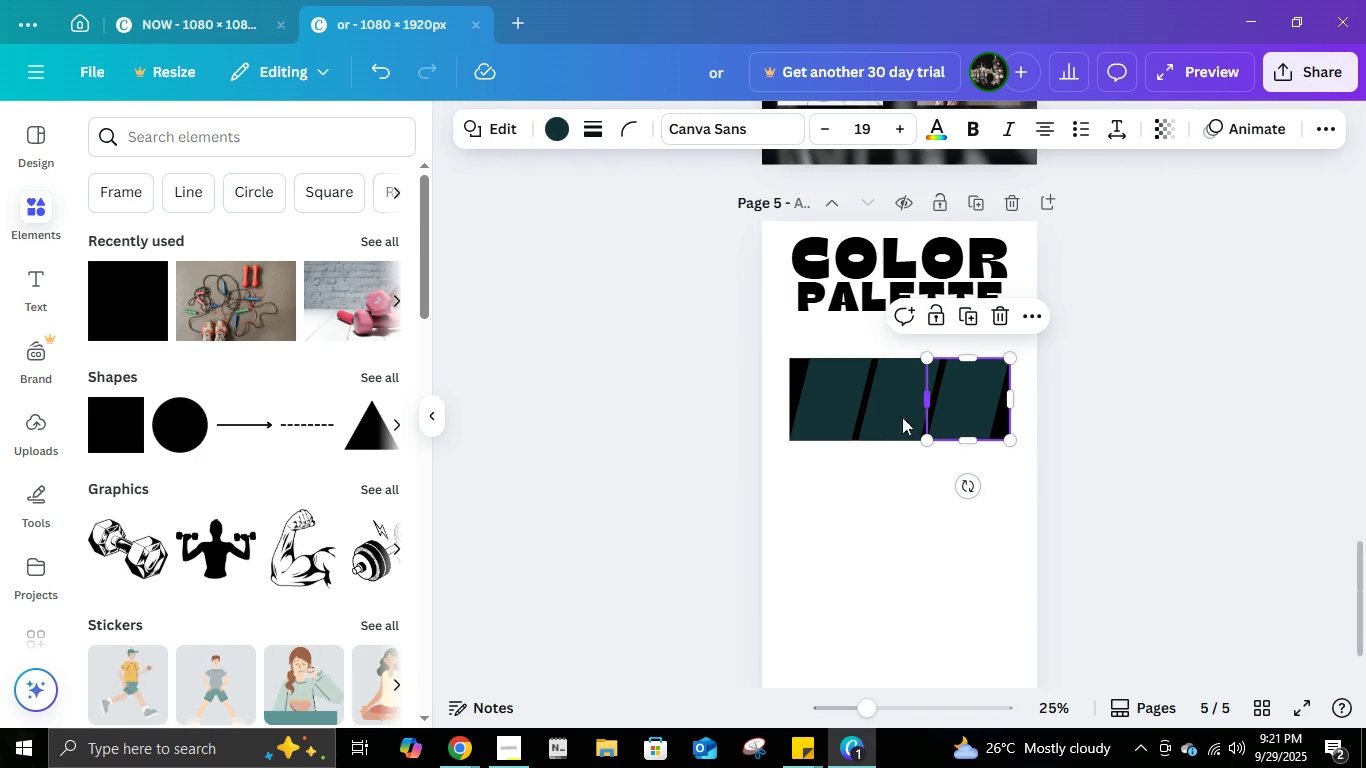 
left_click([891, 412])
 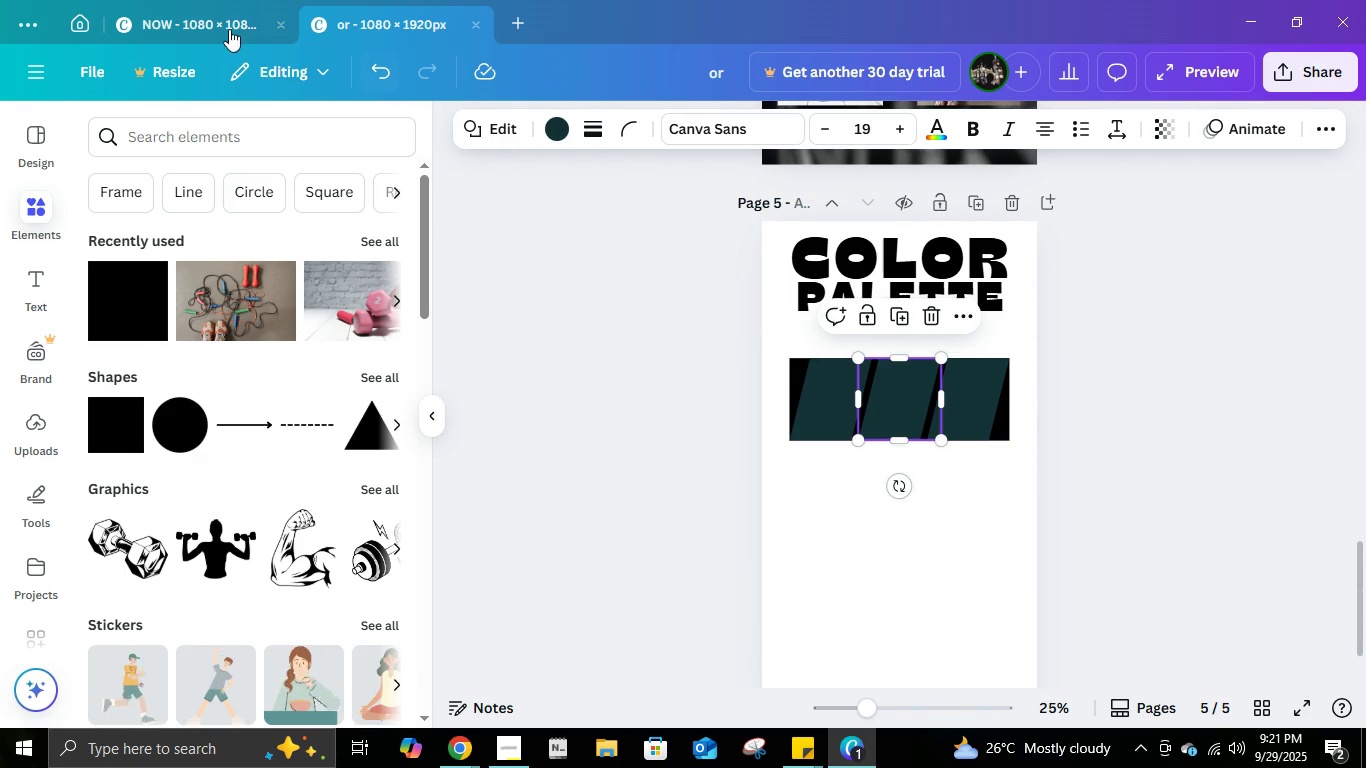 
left_click([227, 28])
 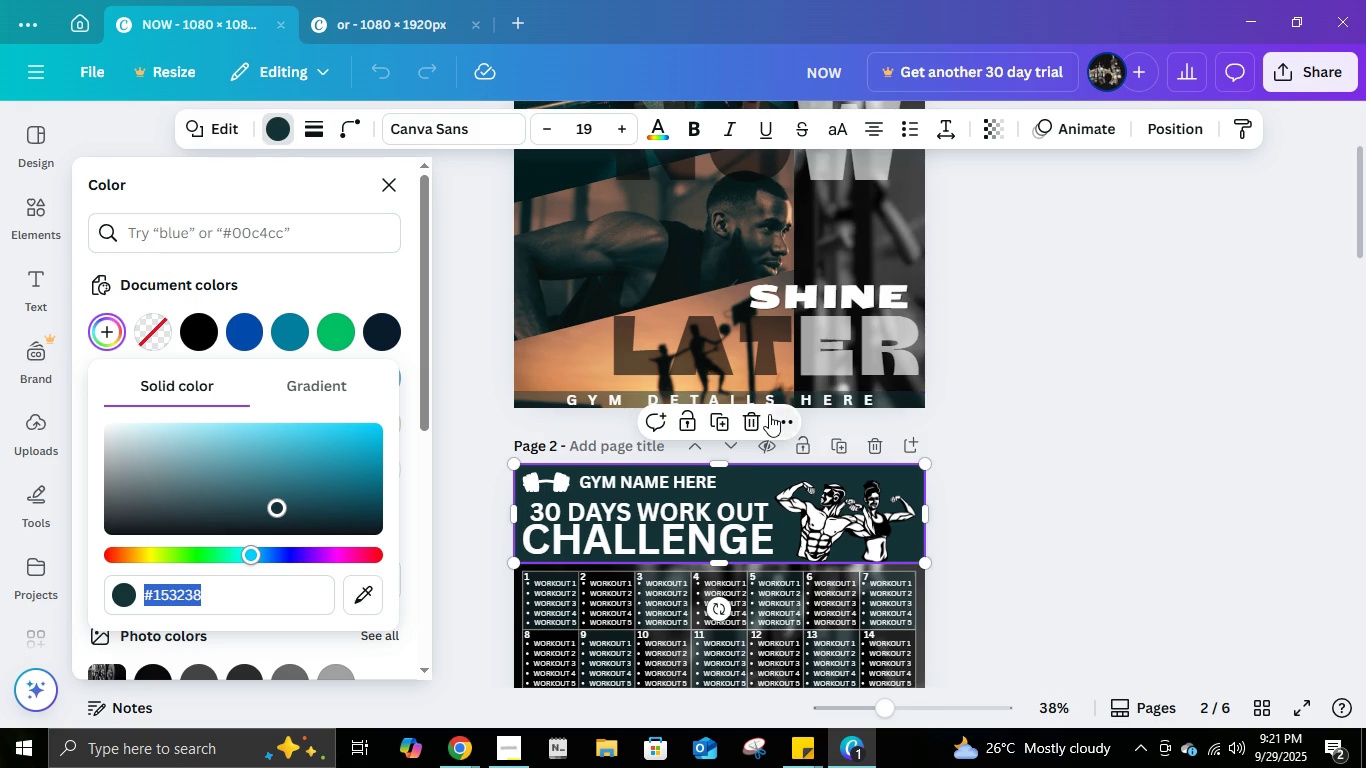 
scroll: coordinate [769, 414], scroll_direction: up, amount: 2.0
 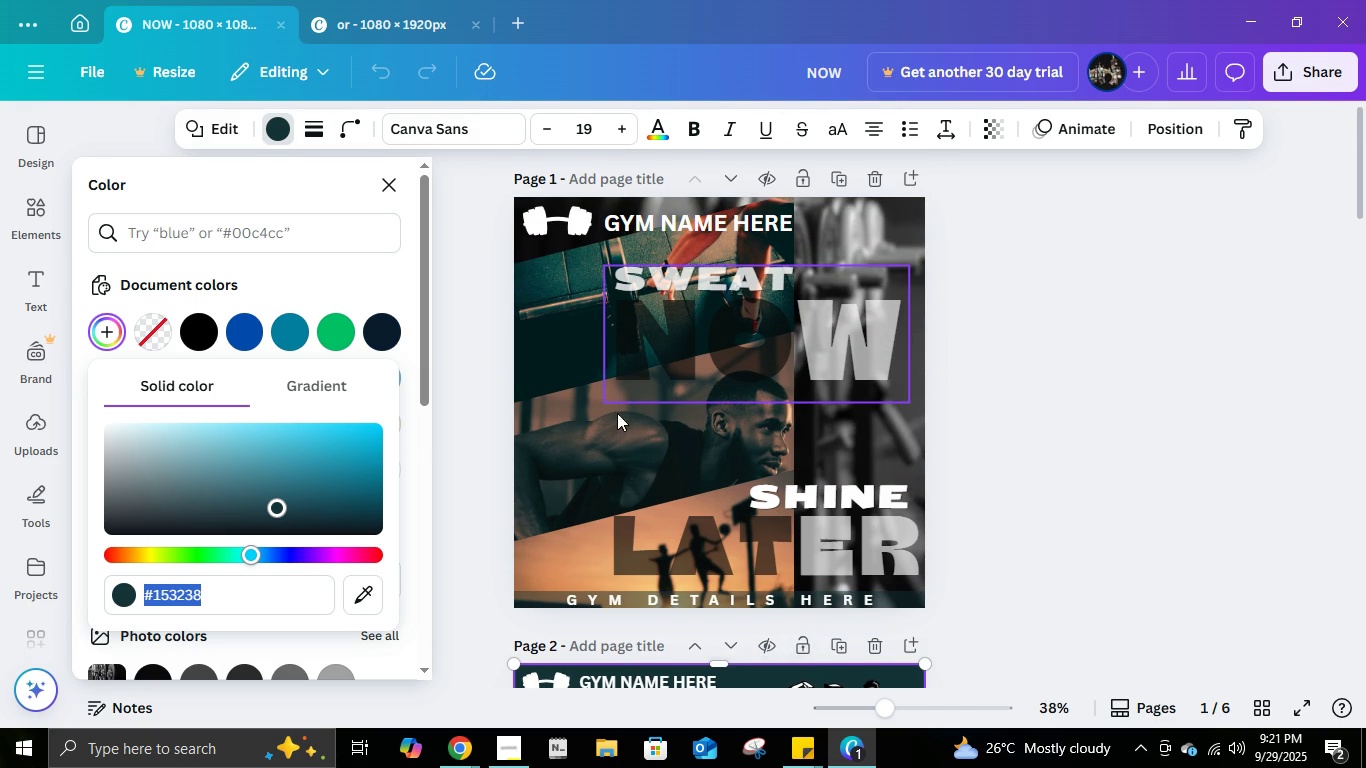 
left_click([595, 446])
 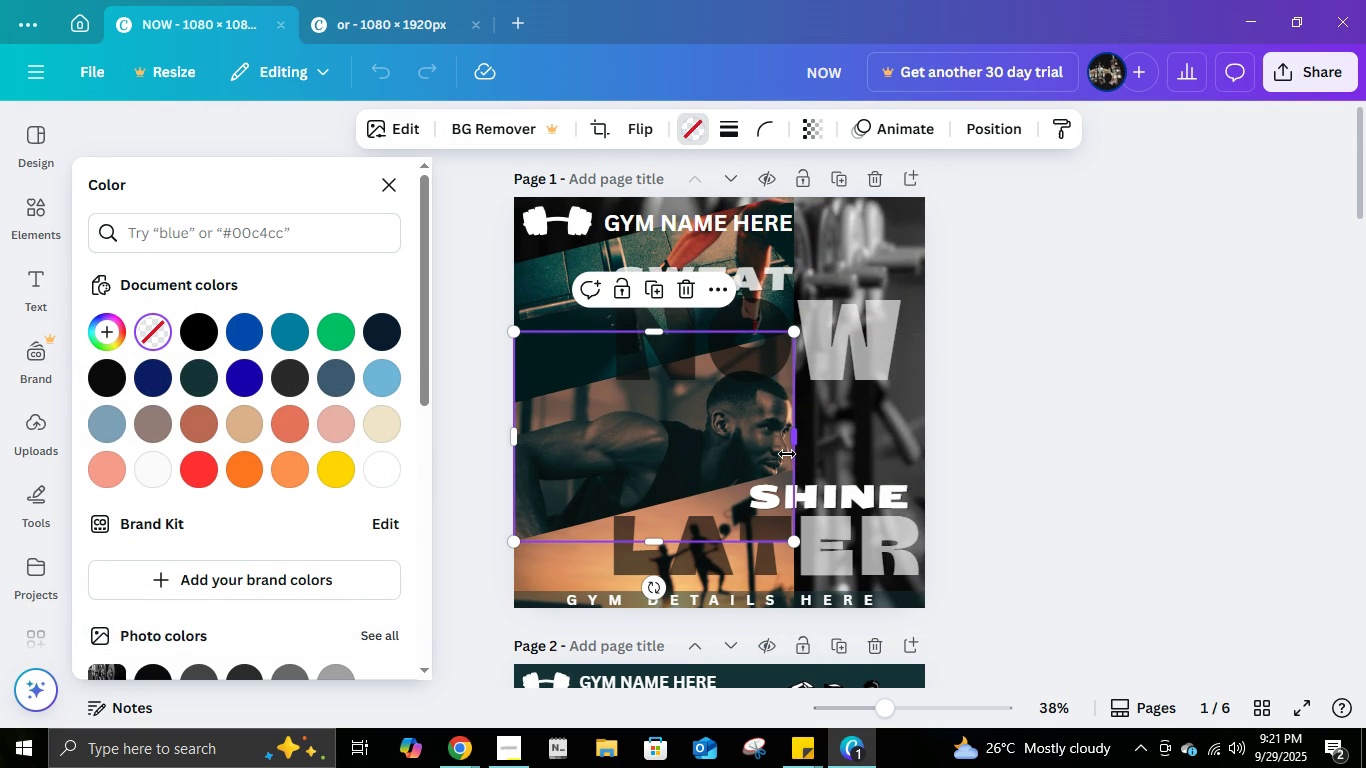 
scroll: coordinate [778, 462], scroll_direction: down, amount: 2.0
 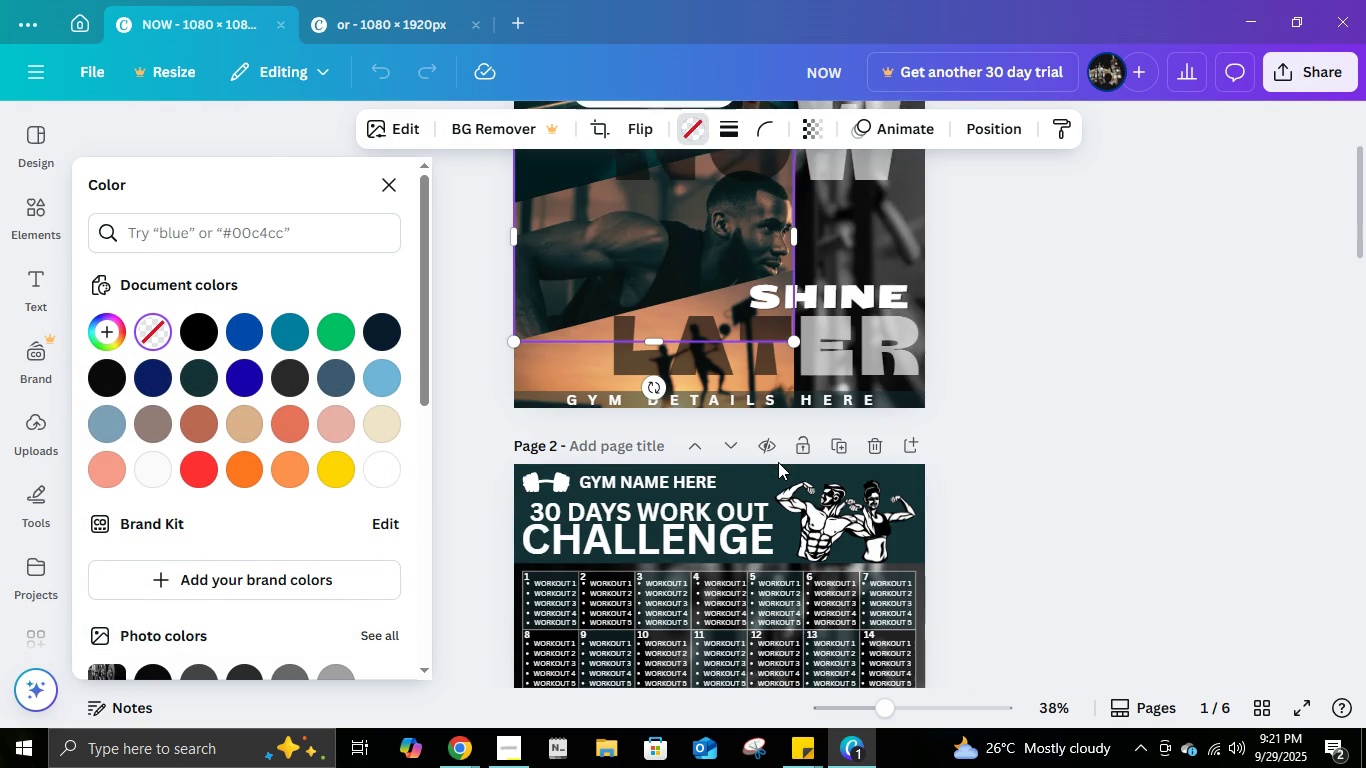 
scroll: coordinate [778, 462], scroll_direction: up, amount: 1.0
 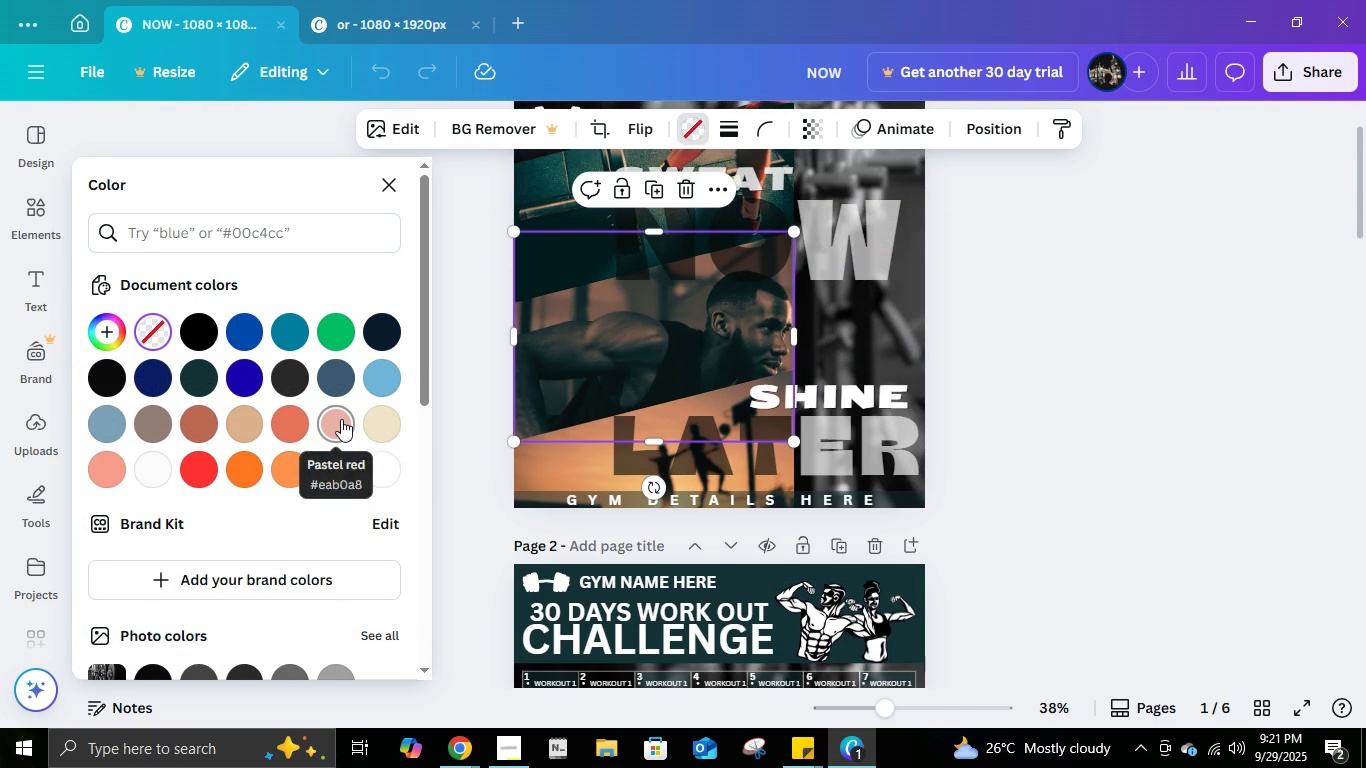 
scroll: coordinate [297, 501], scroll_direction: down, amount: 3.0
 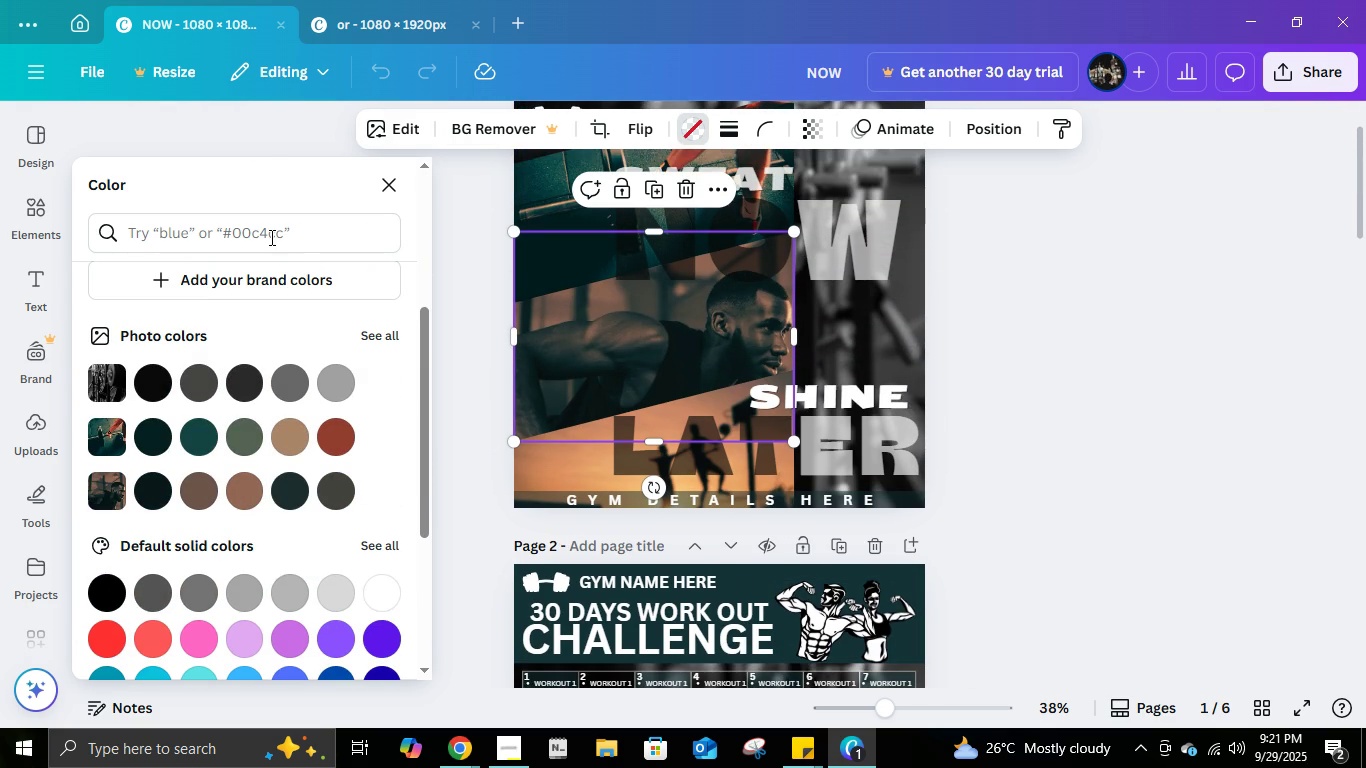 
left_click([356, 23])
 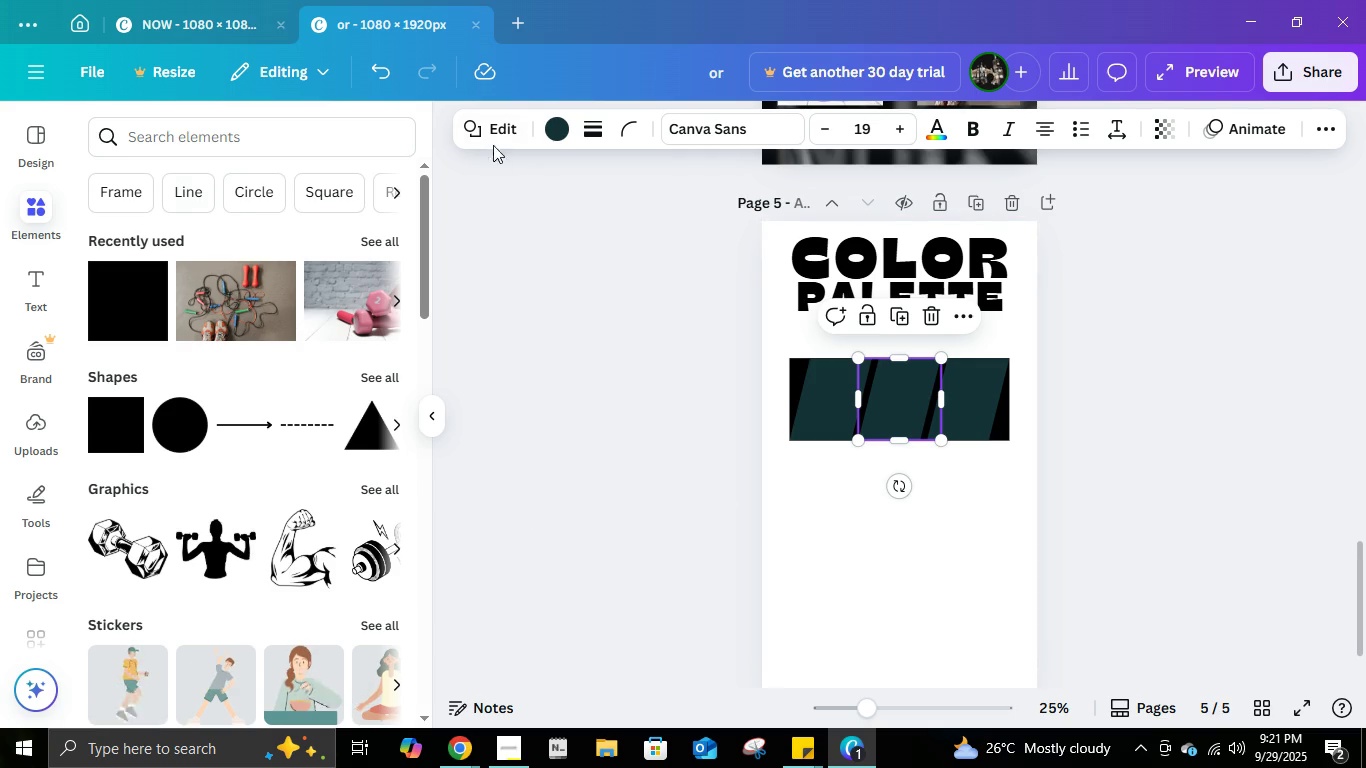 
left_click([562, 124])
 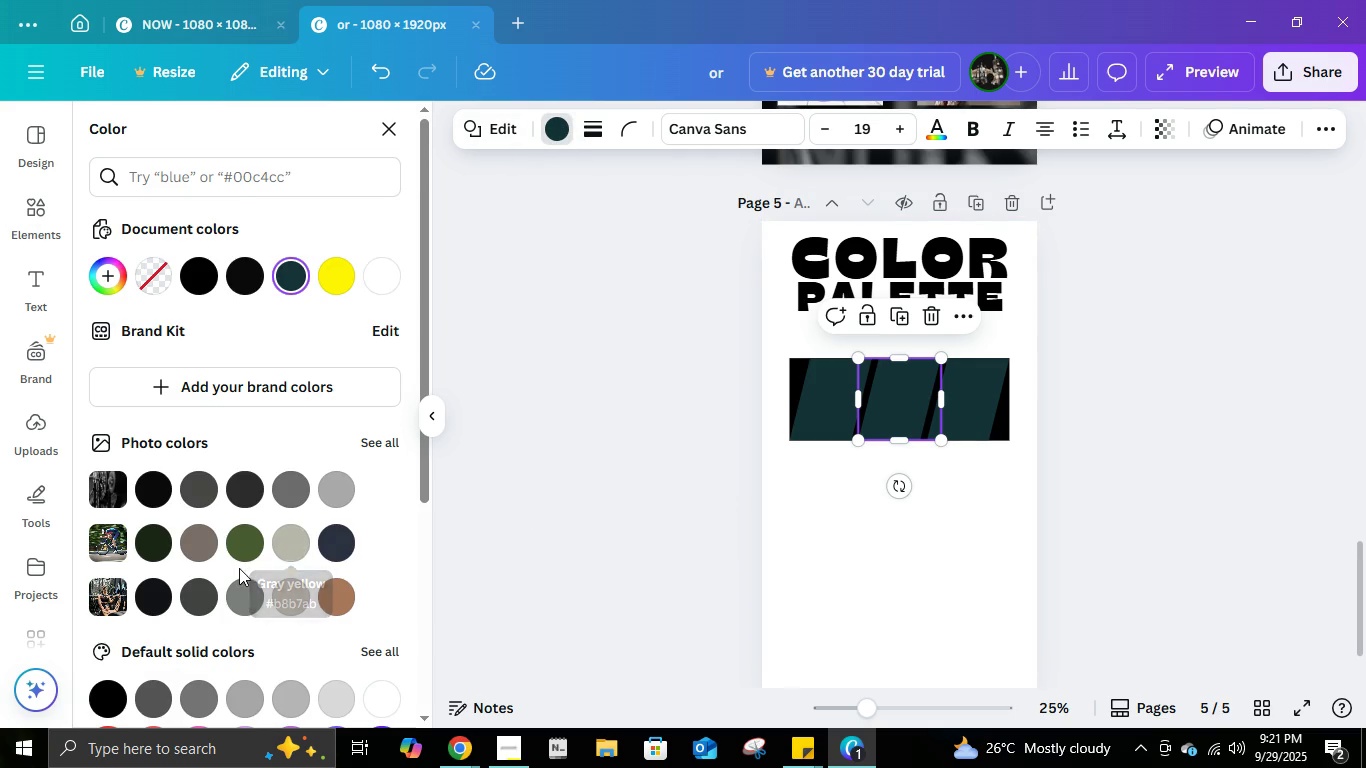 
scroll: coordinate [236, 603], scroll_direction: down, amount: 2.0
 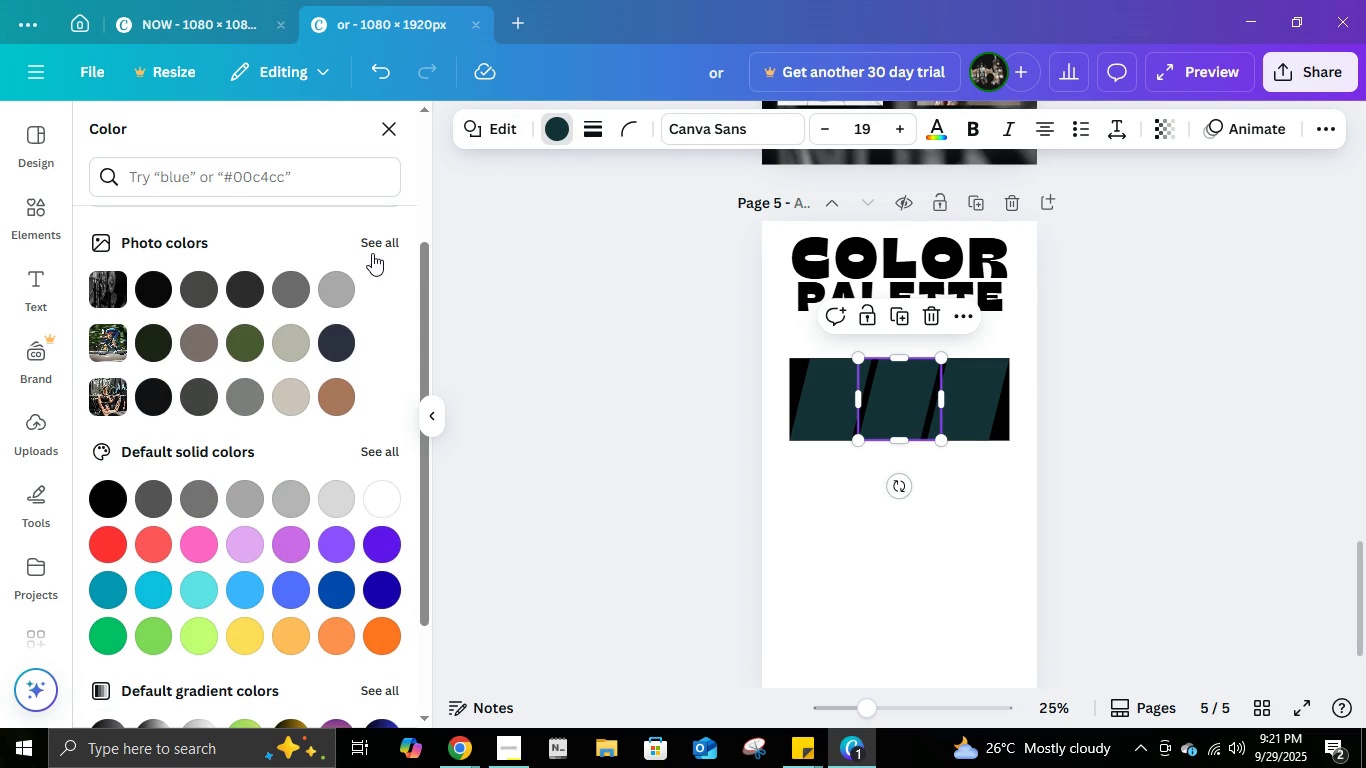 
left_click([373, 249])
 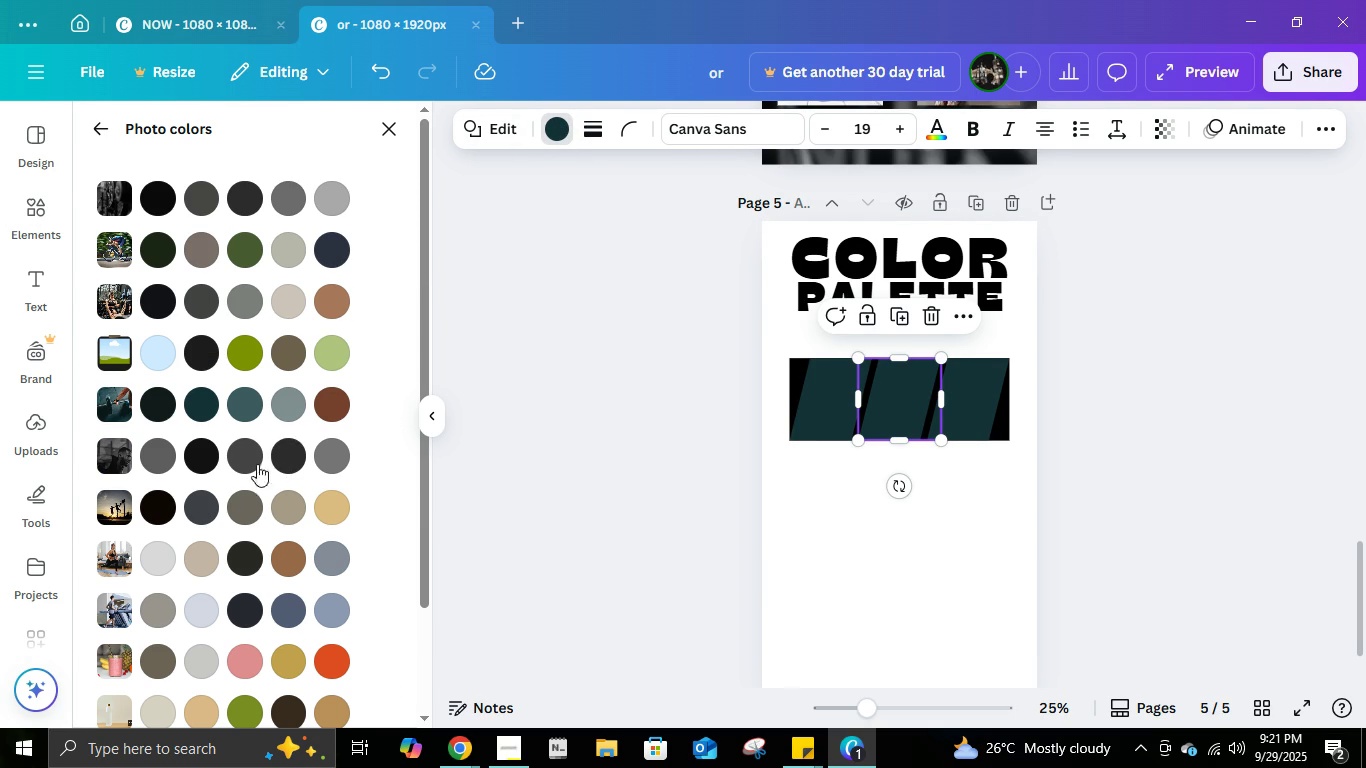 
wait(6.66)
 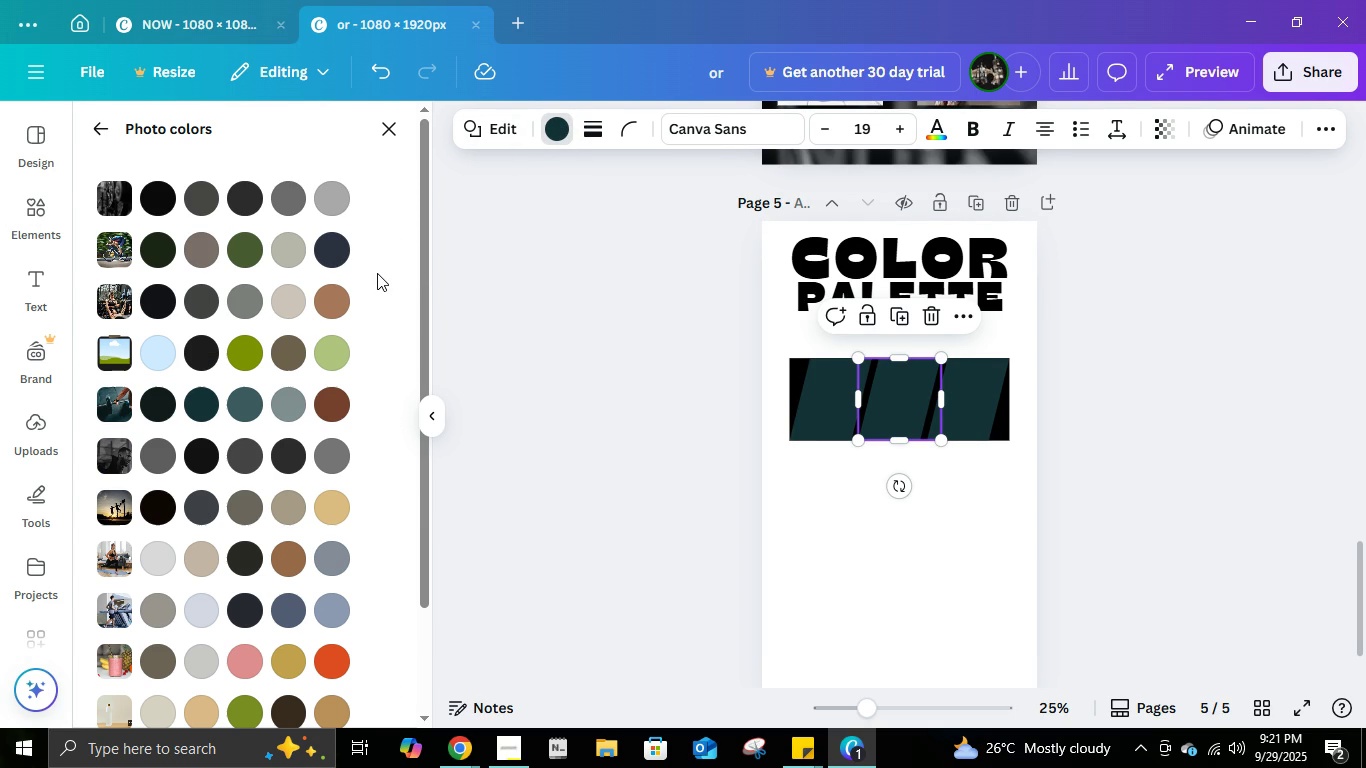 
left_click([180, 24])
 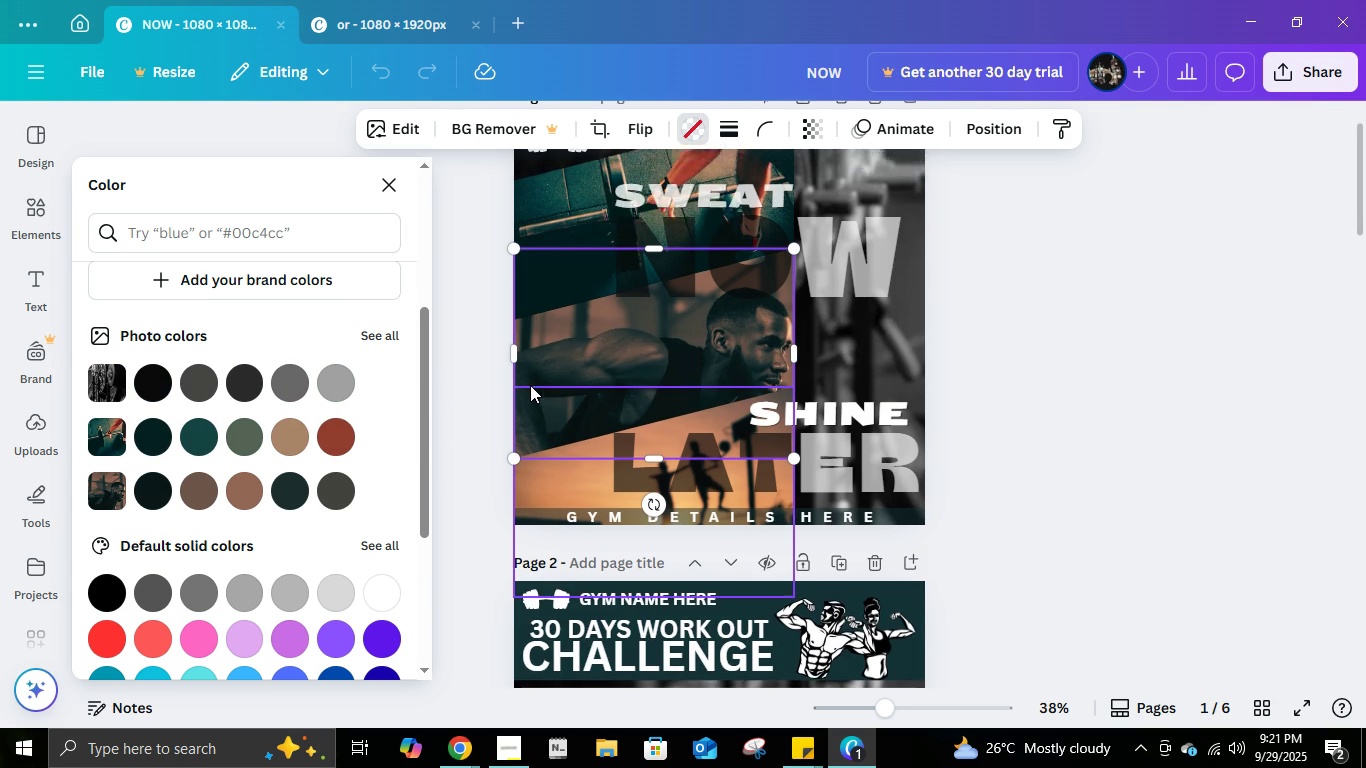 
scroll: coordinate [530, 385], scroll_direction: up, amount: 3.0
 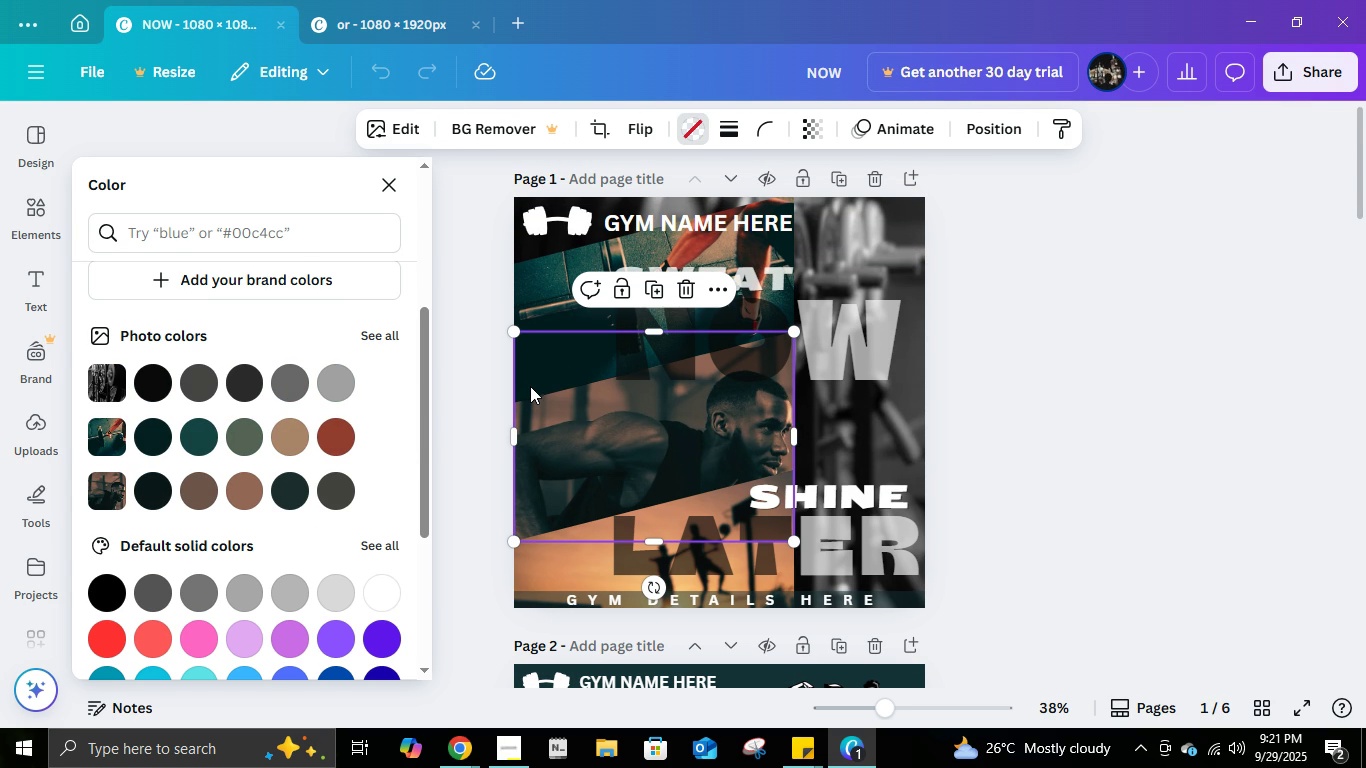 
scroll: coordinate [546, 394], scroll_direction: down, amount: 1.0
 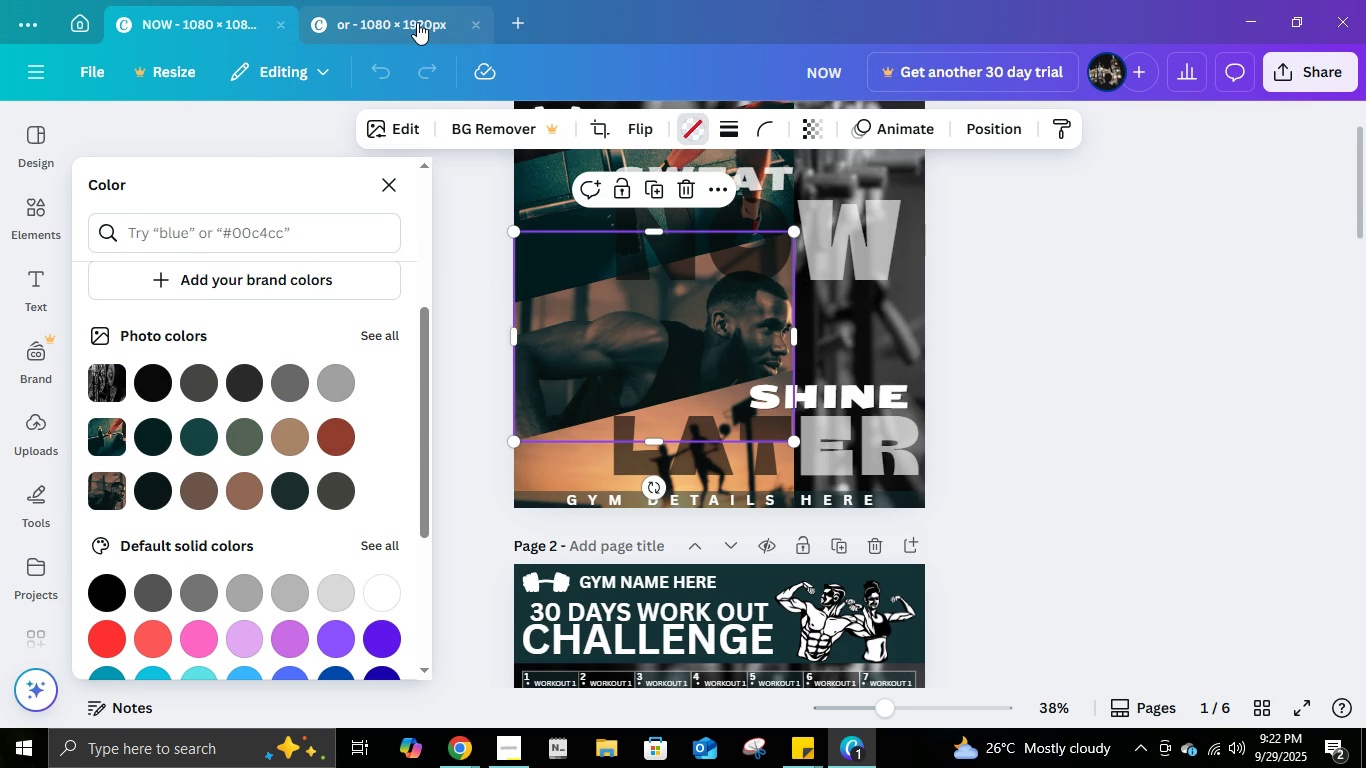 
left_click([417, 22])
 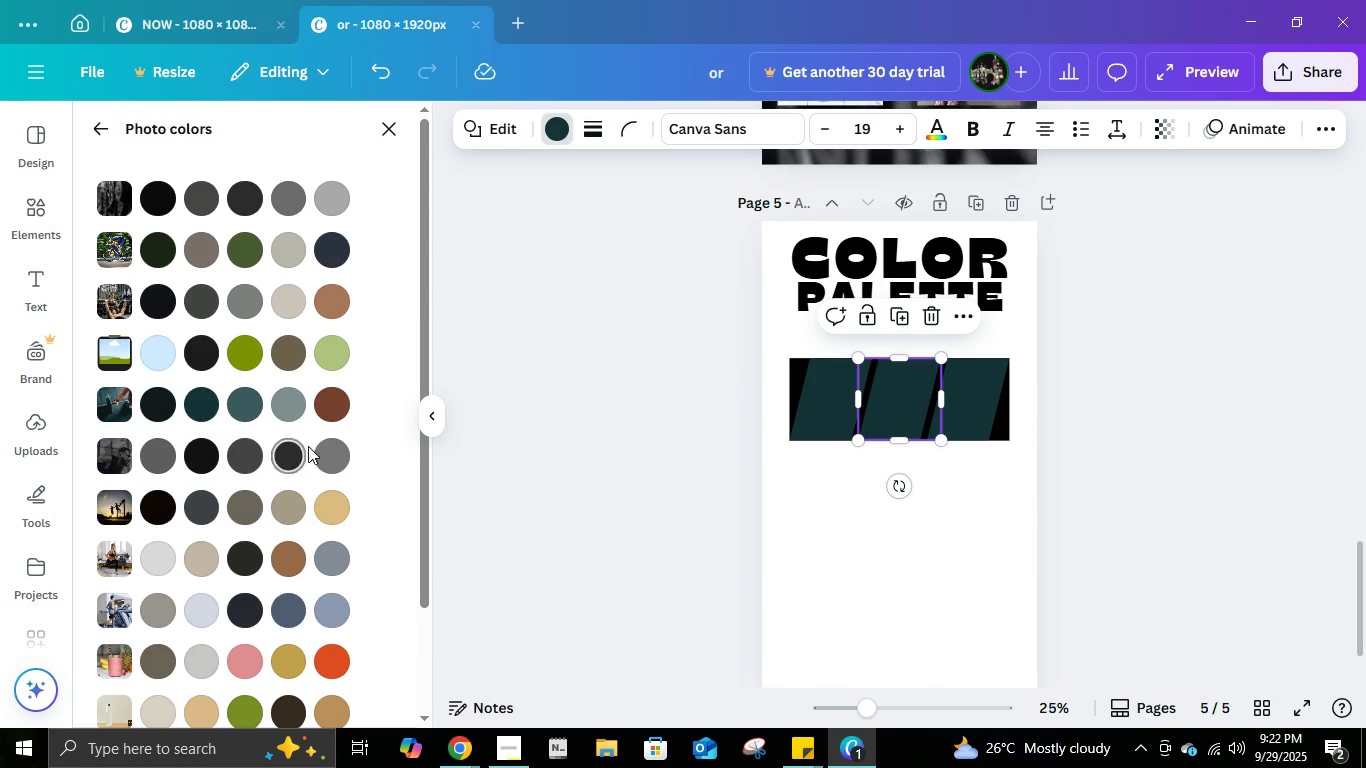 
scroll: coordinate [295, 525], scroll_direction: down, amount: 2.0
 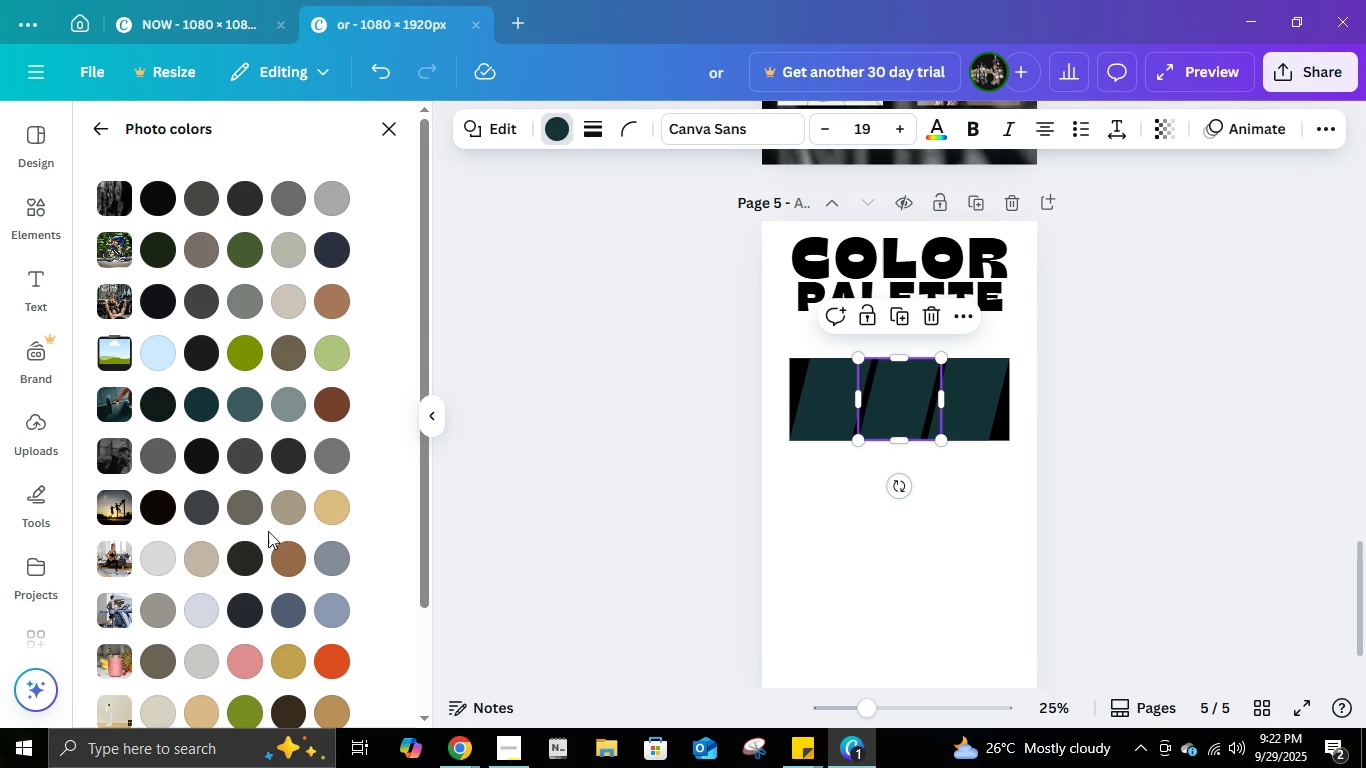 
left_click([326, 510])
 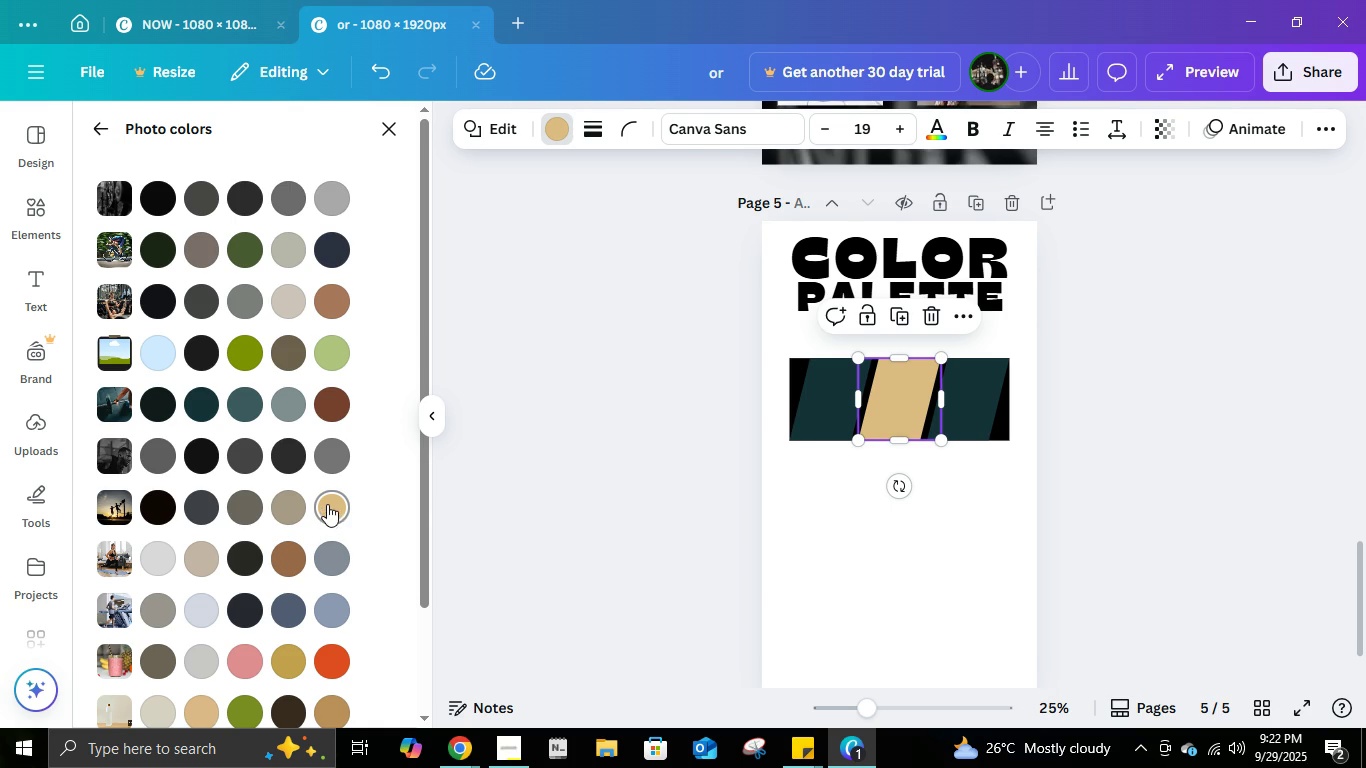 
left_click([333, 404])
 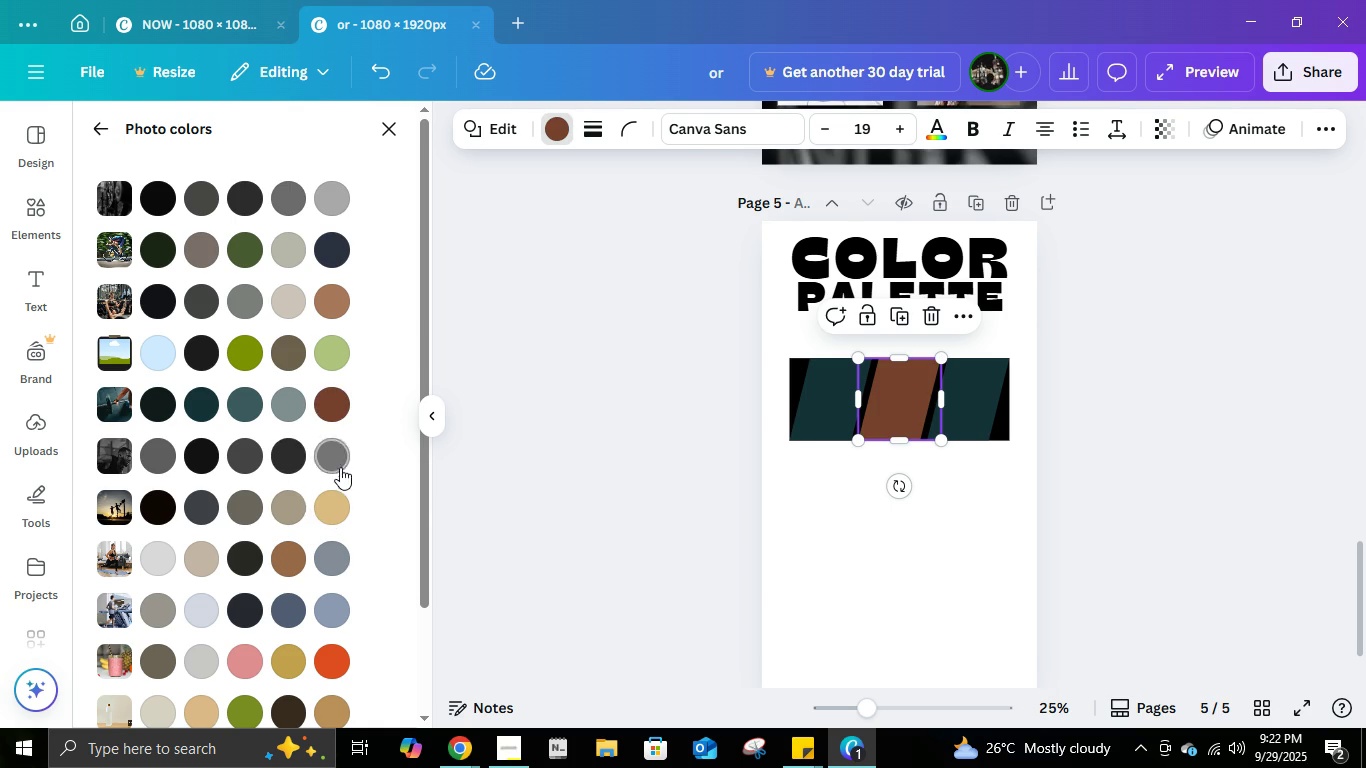 
left_click([332, 300])
 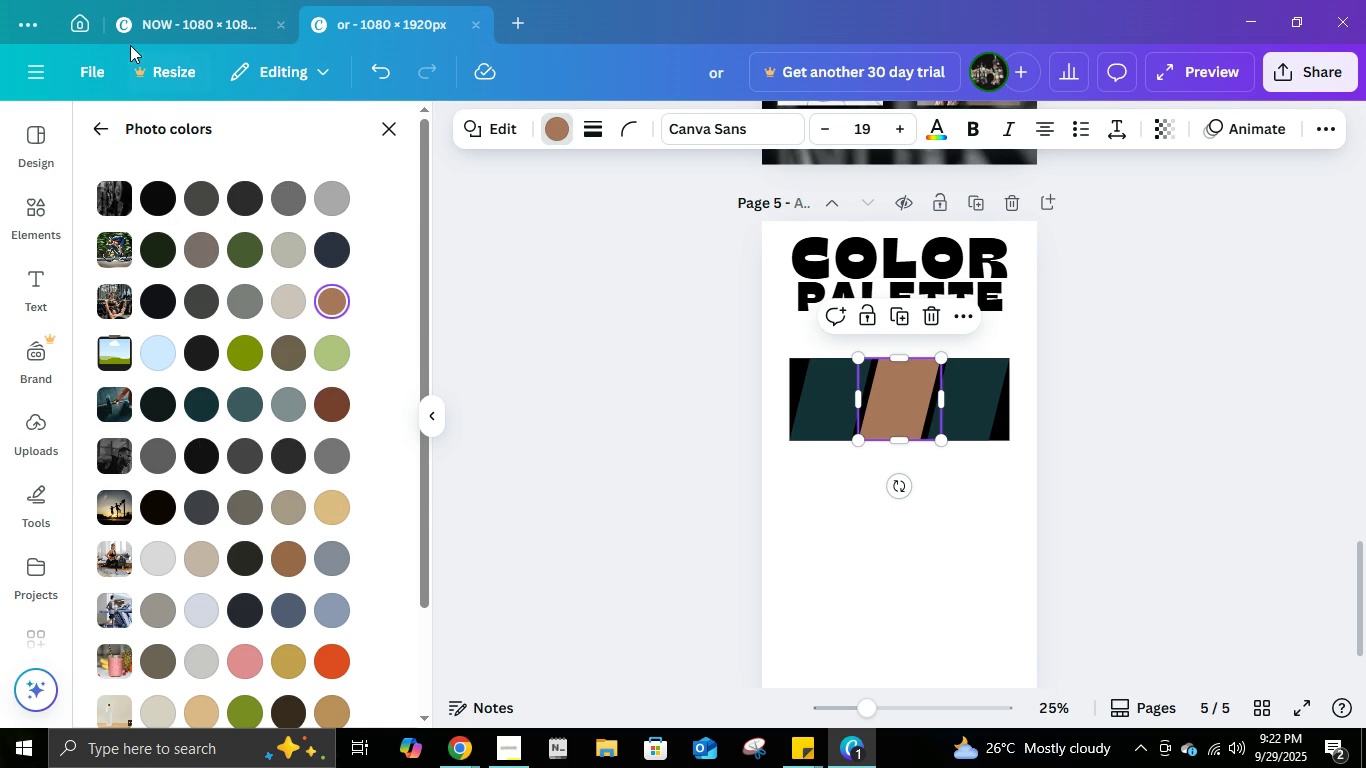 
left_click([154, 26])
 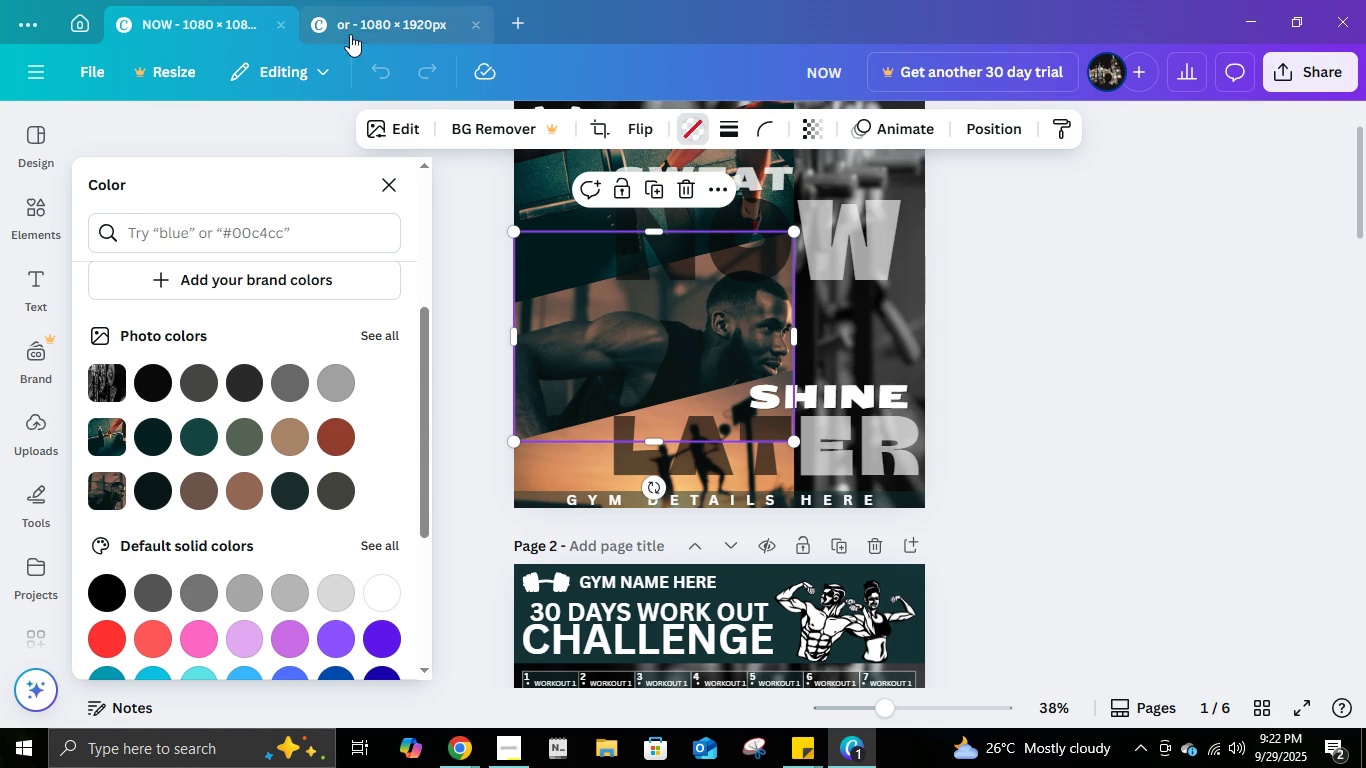 
left_click([359, 22])
 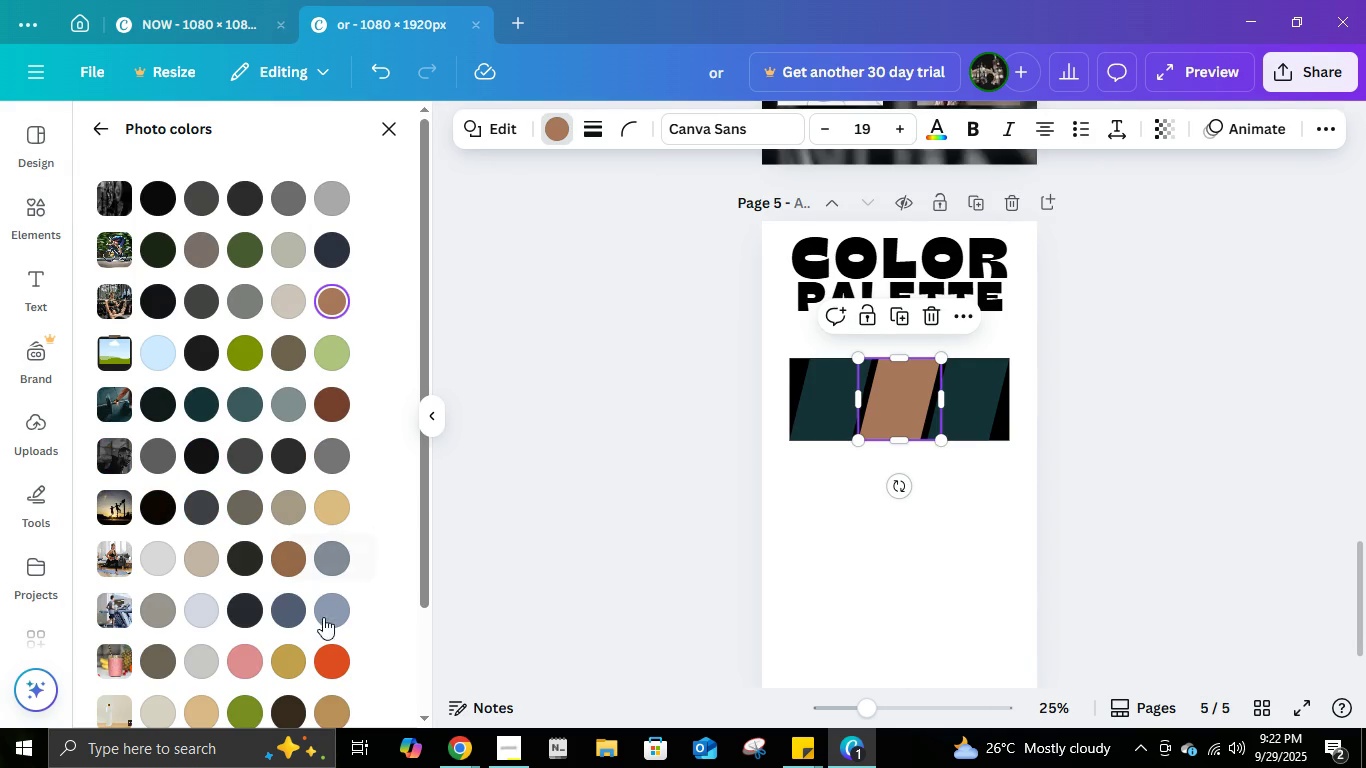 
left_click([297, 654])
 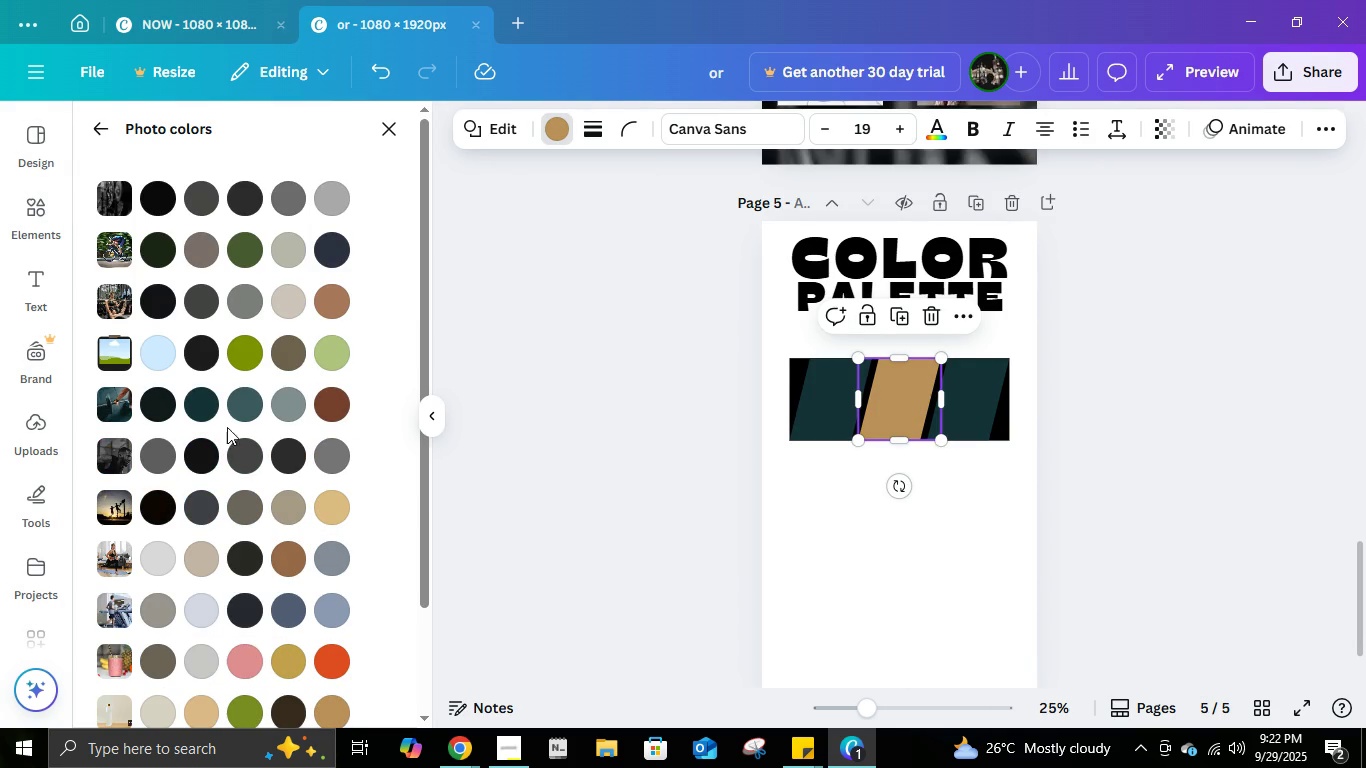 
left_click([319, 511])
 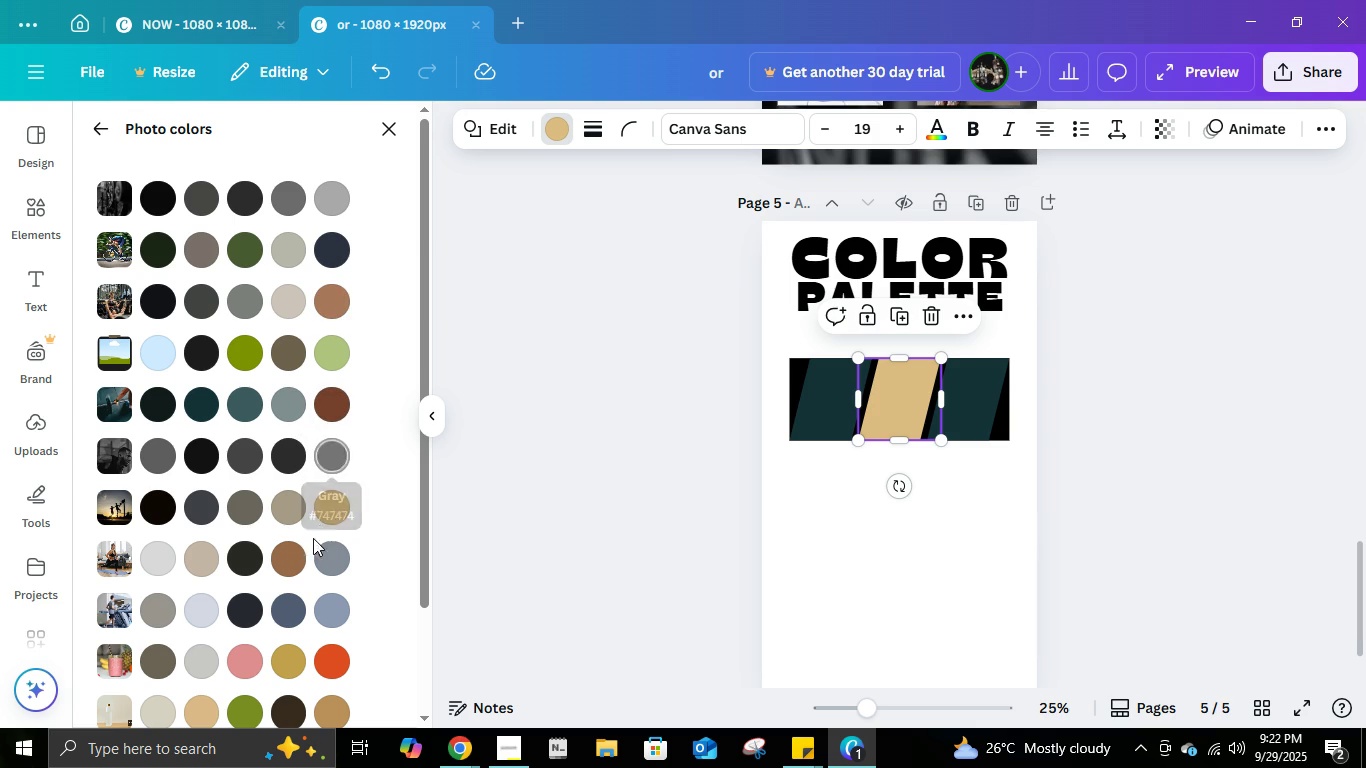 
left_click([330, 519])
 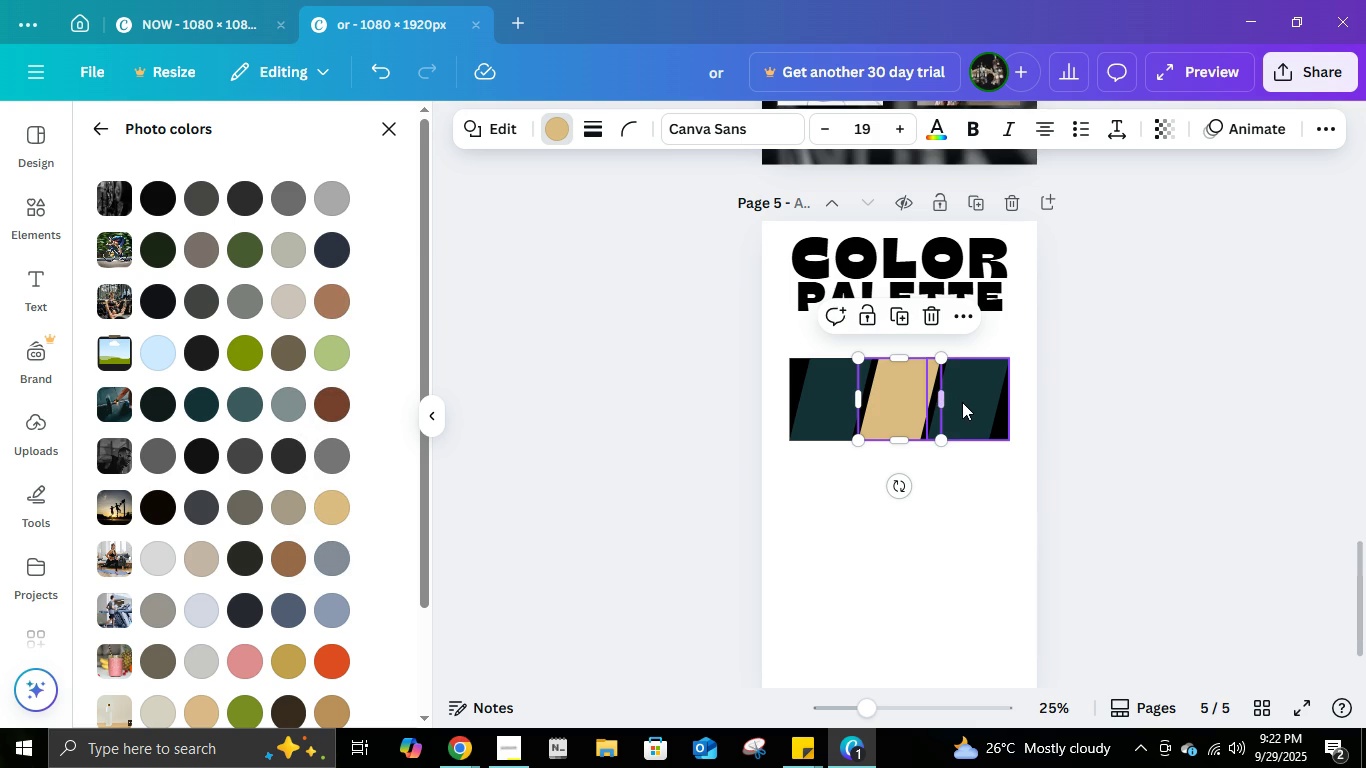 
left_click([976, 400])
 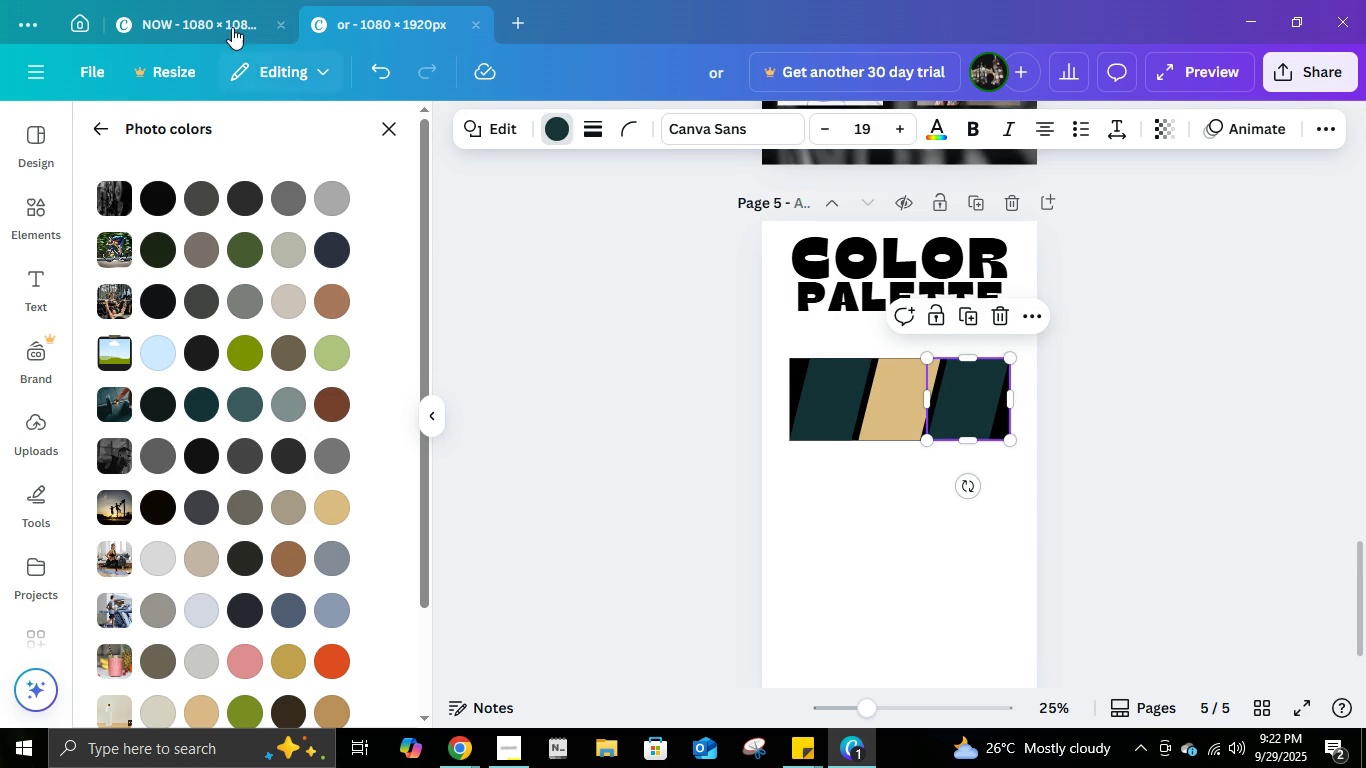 
left_click([225, 15])
 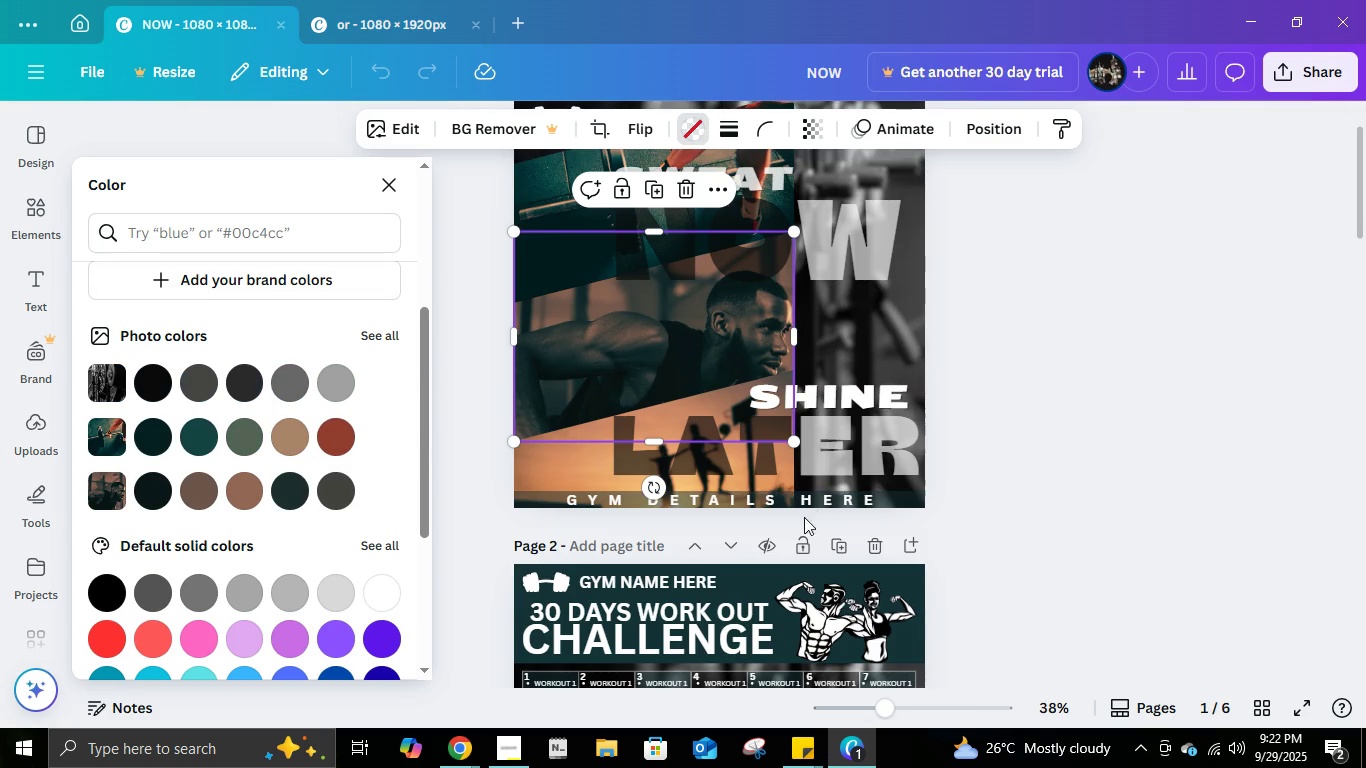 
scroll: coordinate [819, 467], scroll_direction: down, amount: 2.0
 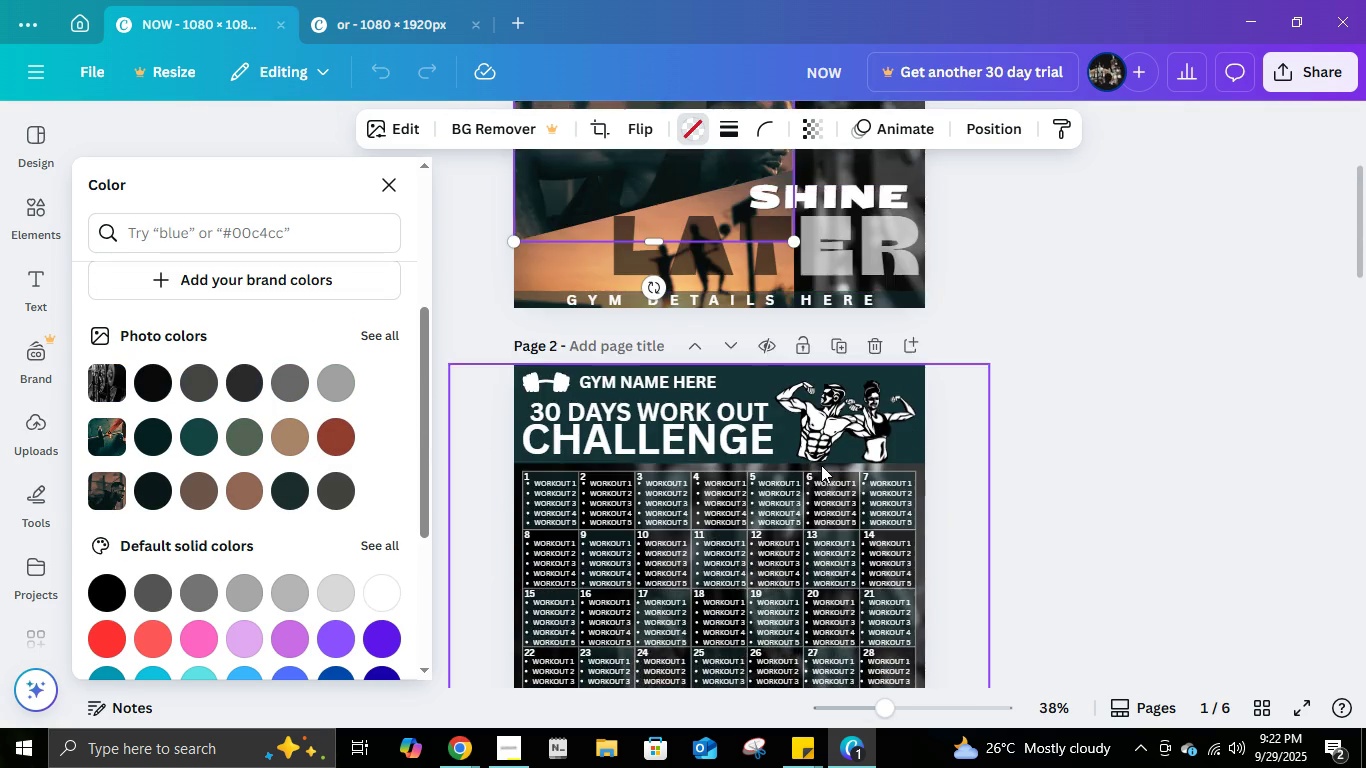 
scroll: coordinate [821, 465], scroll_direction: up, amount: 3.0
 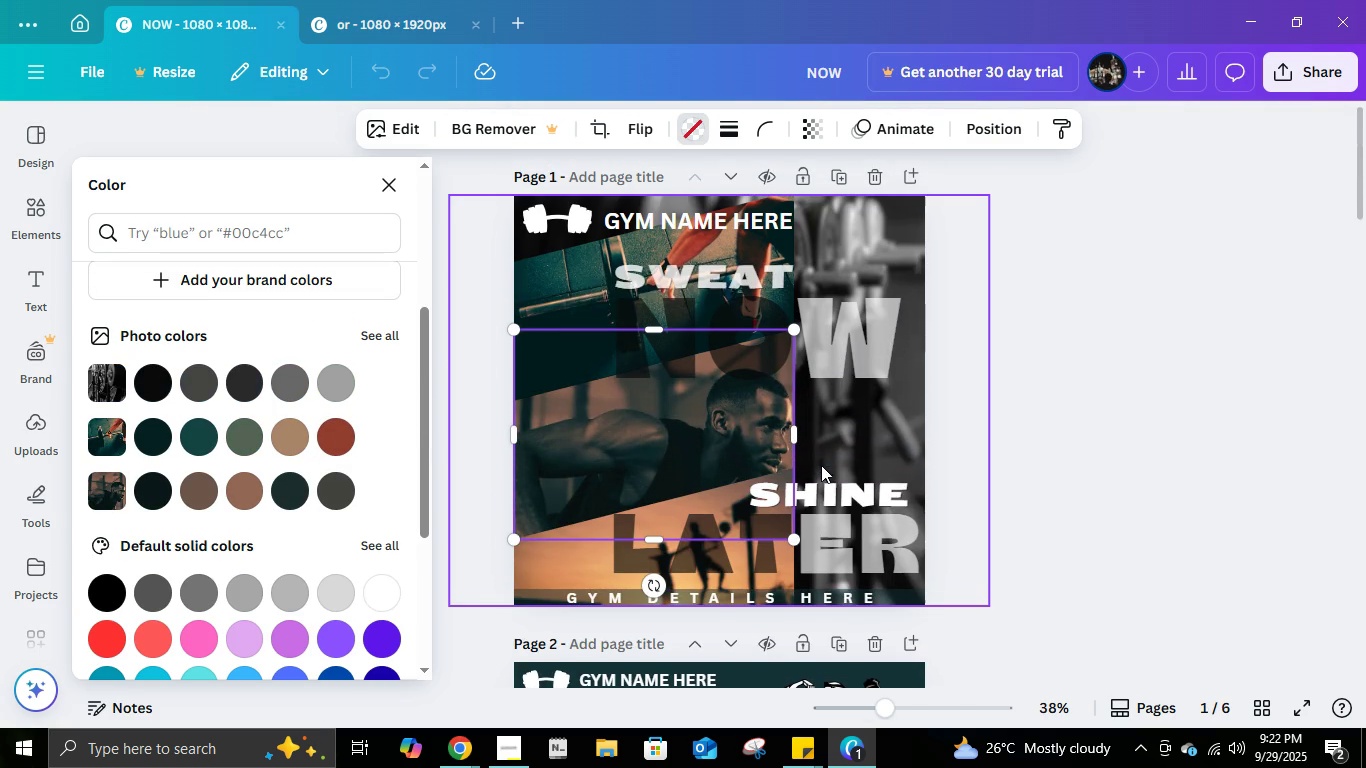 
scroll: coordinate [821, 465], scroll_direction: down, amount: 11.0
 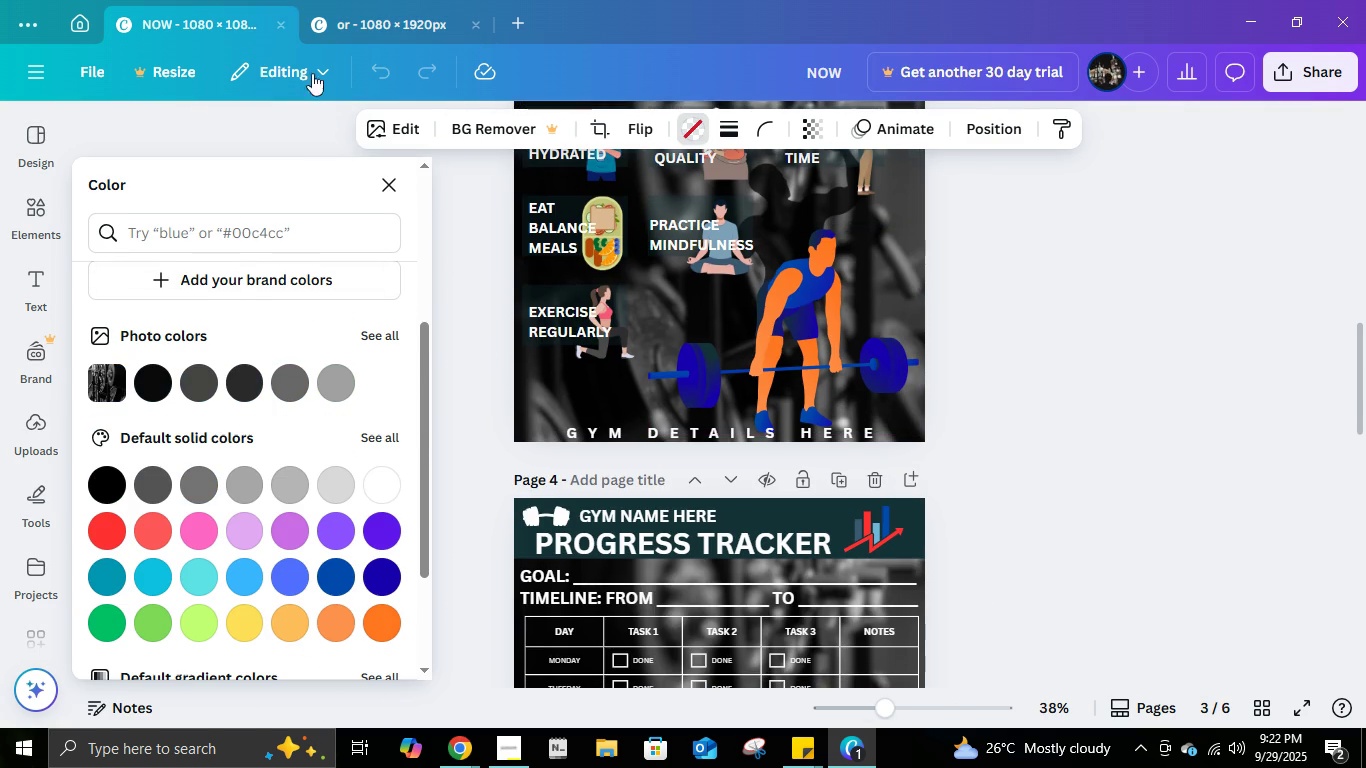 
left_click([353, 13])
 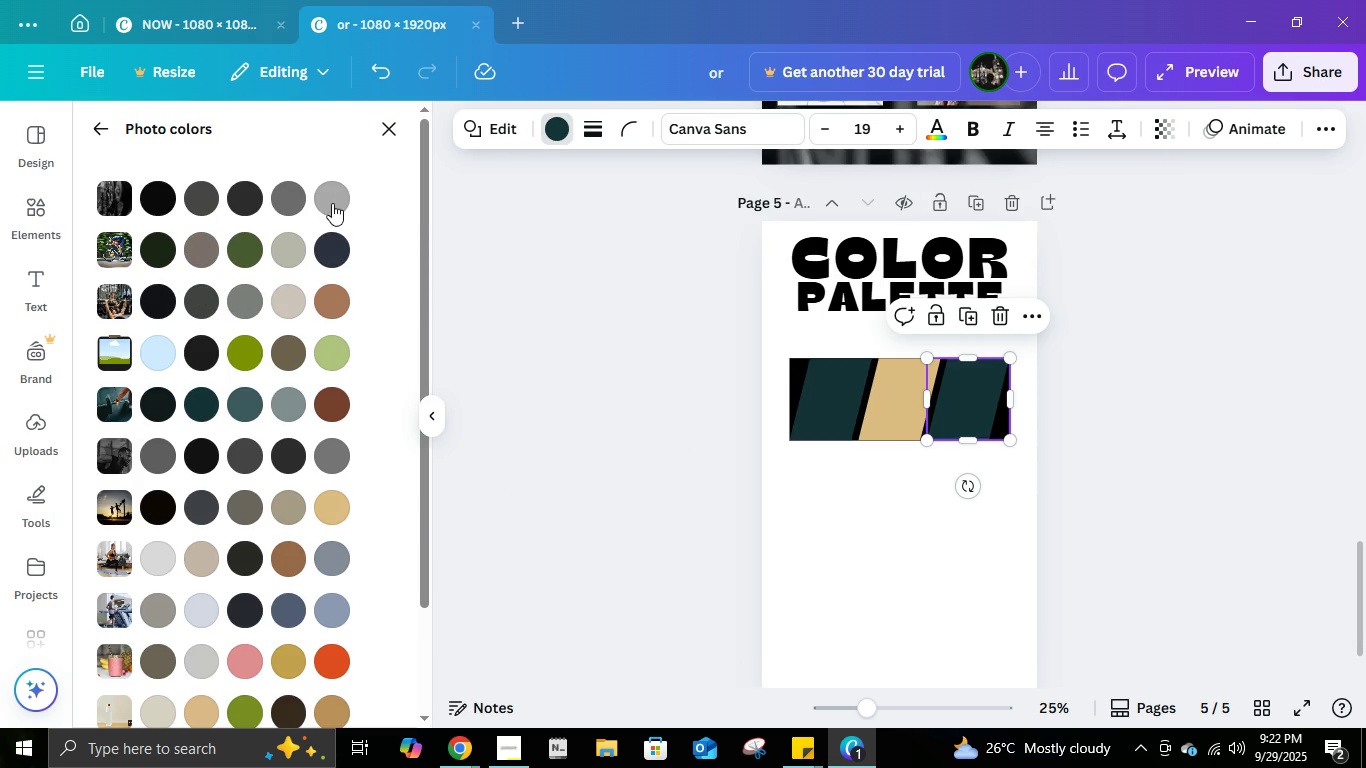 
left_click([333, 203])
 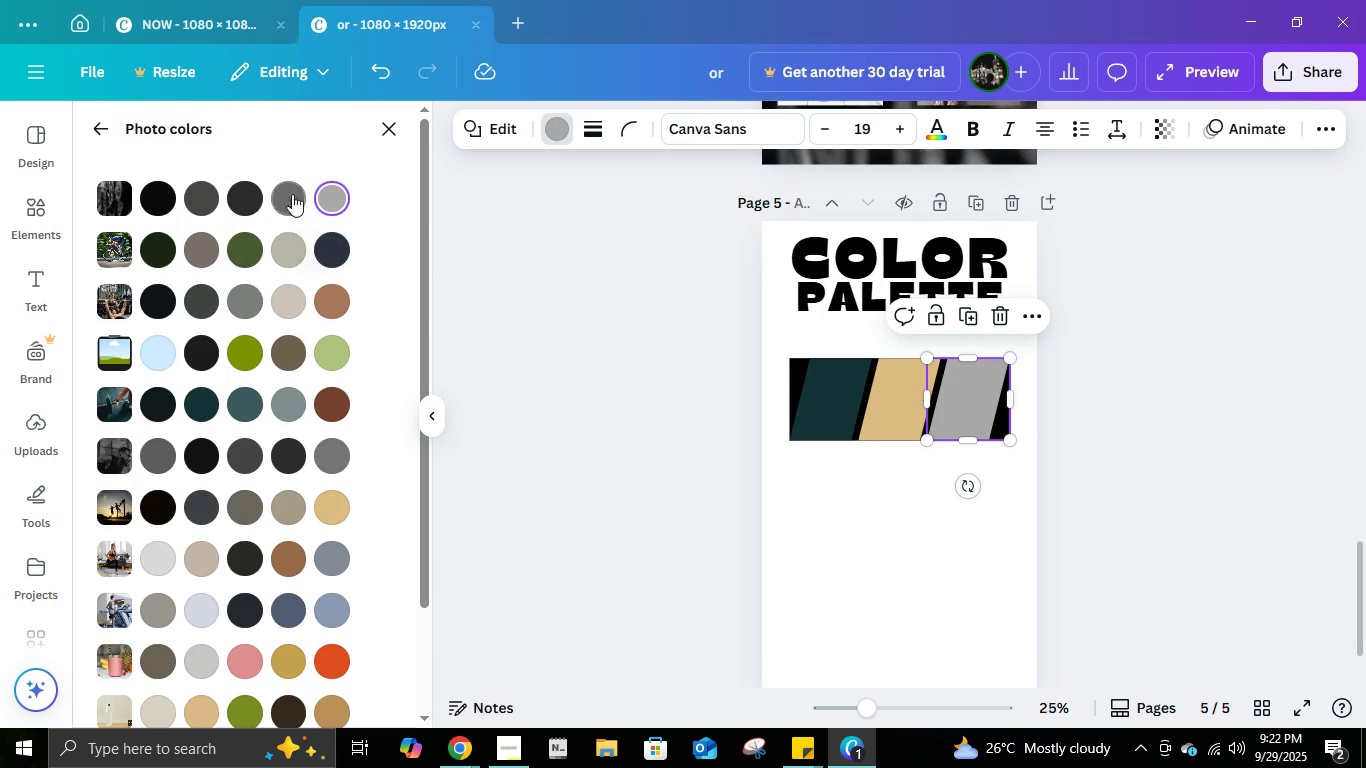 
left_click([210, 195])
 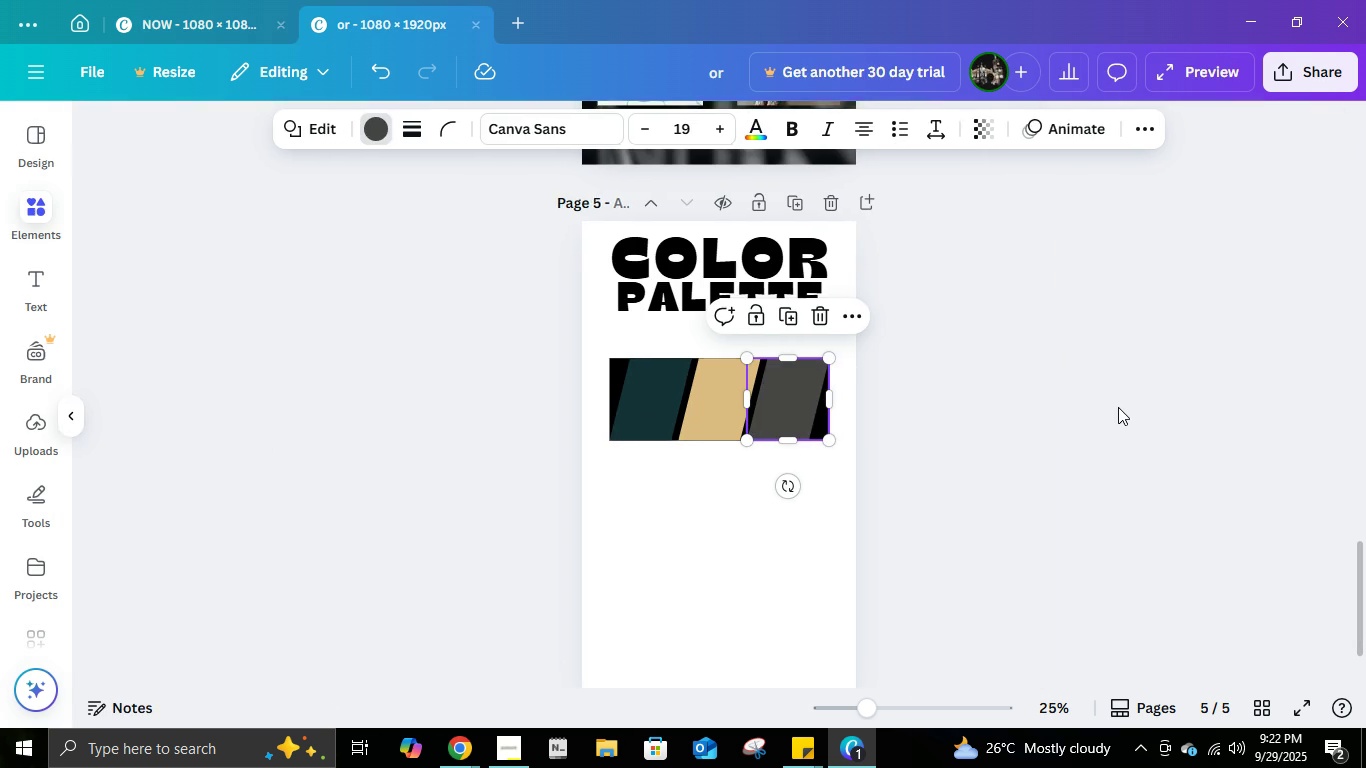 
left_click([1118, 407])
 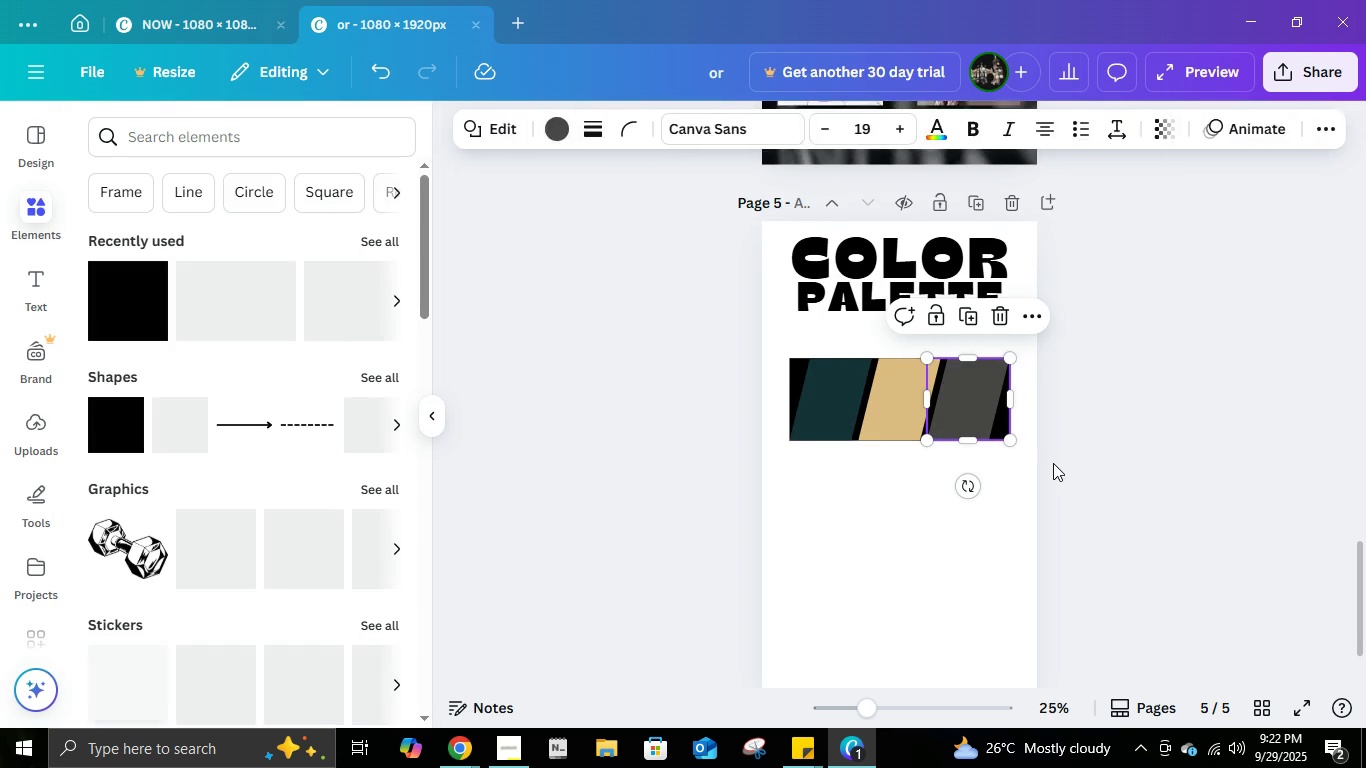 
left_click([1053, 463])
 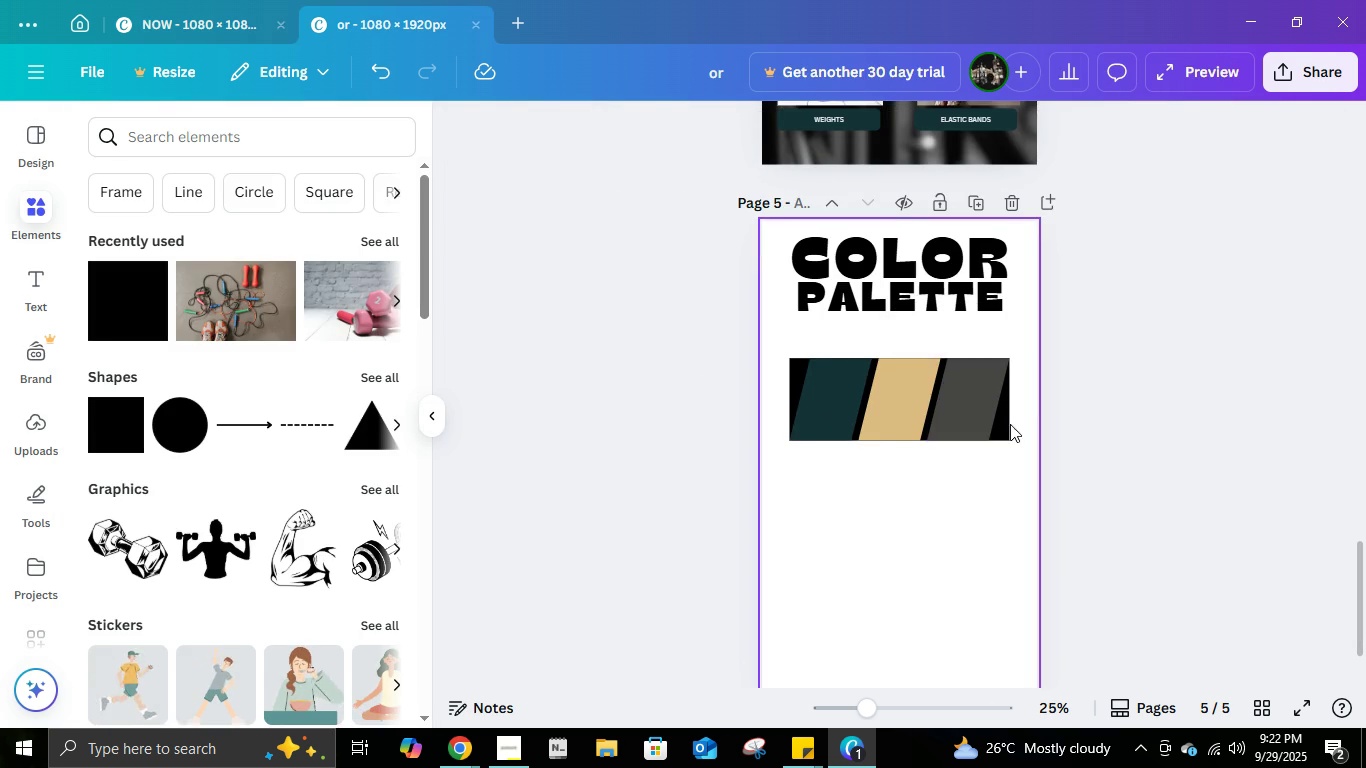 
left_click([988, 415])